 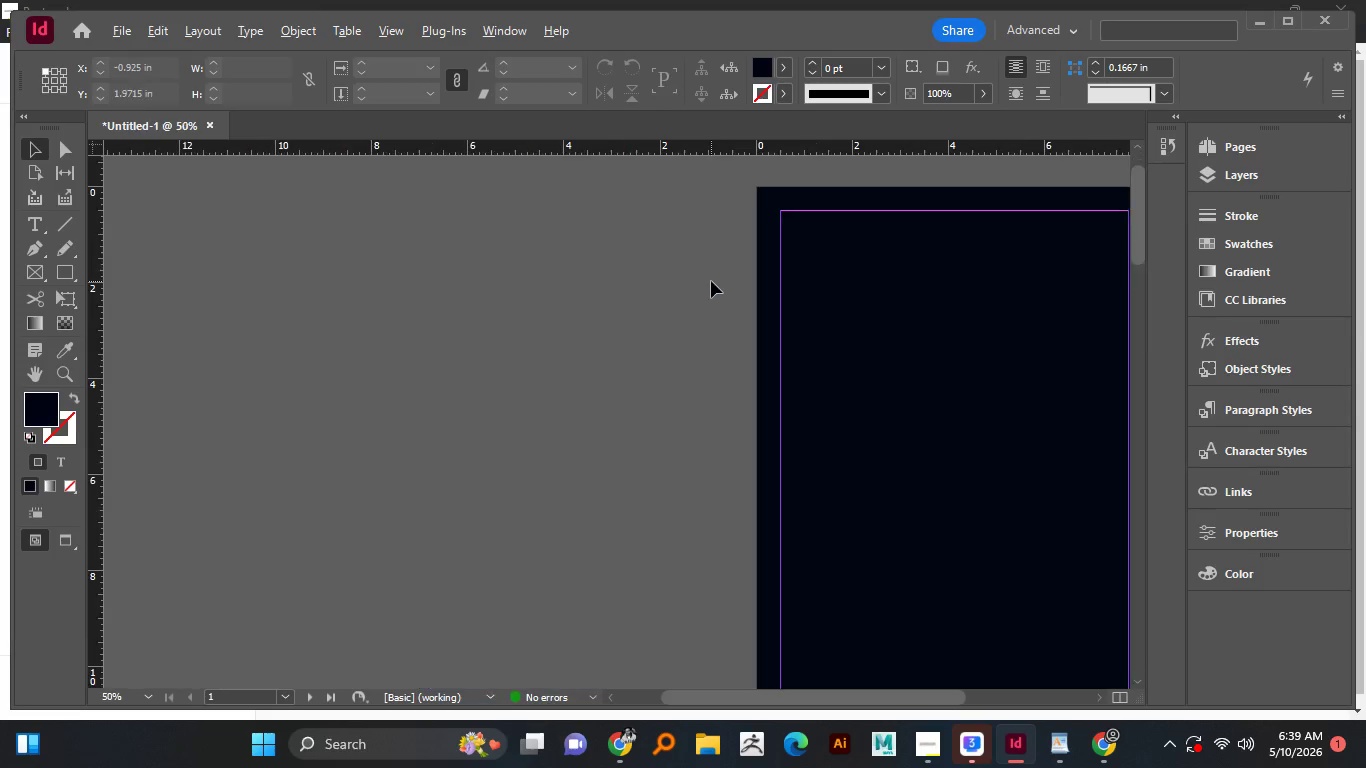 
hold_key(key=AltLeft, duration=1.12)
scroll: coordinate [705, 285], scroll_direction: up, amount: 1.0
 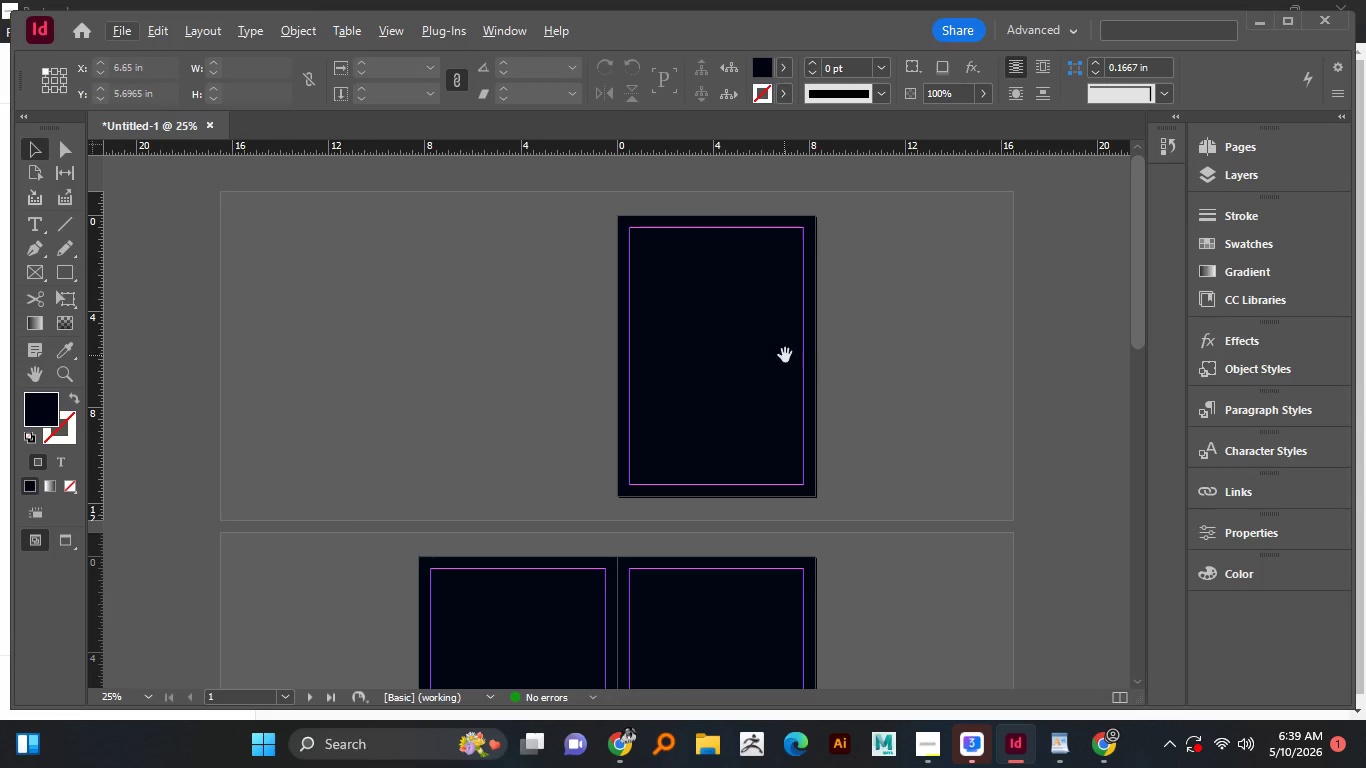 
hold_key(key=Space, duration=1.51)
 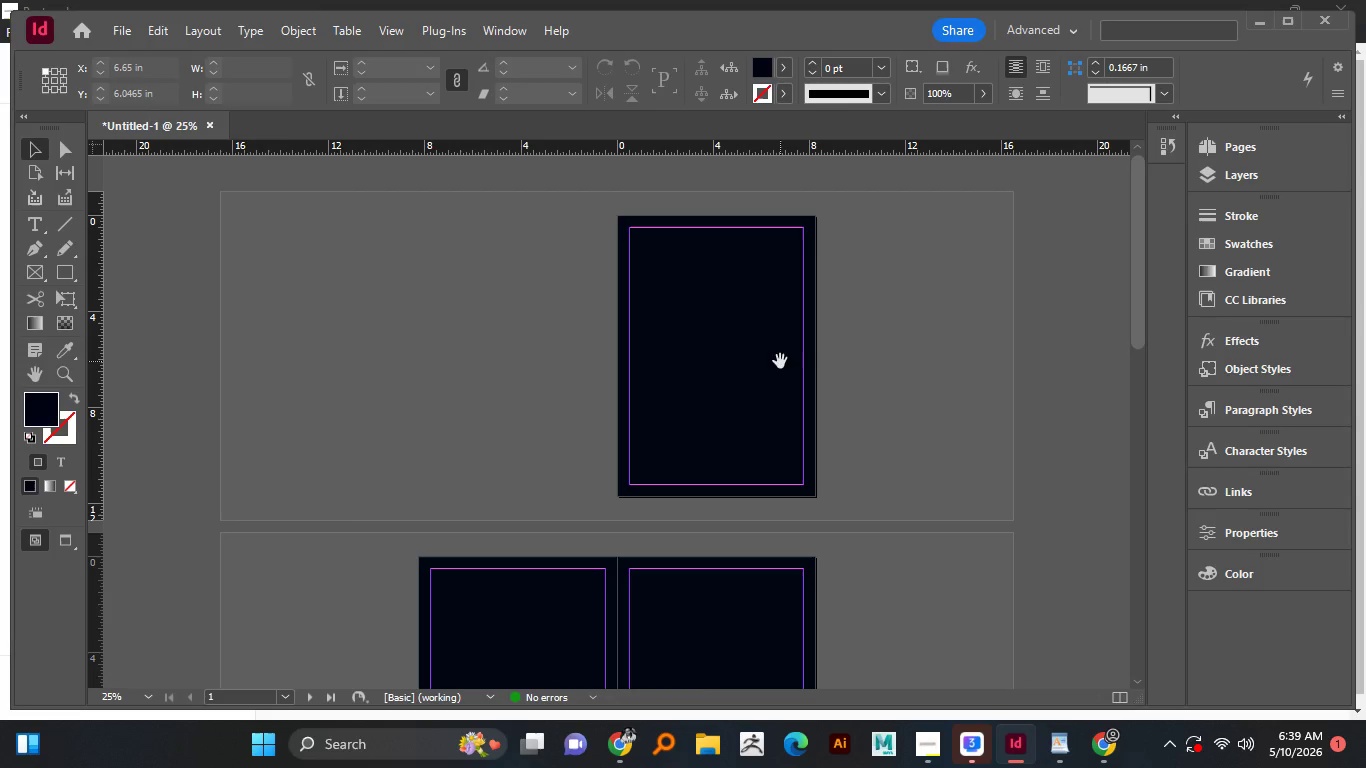 
left_click_drag(start_coordinate=[811, 341], to_coordinate=[735, 374])
 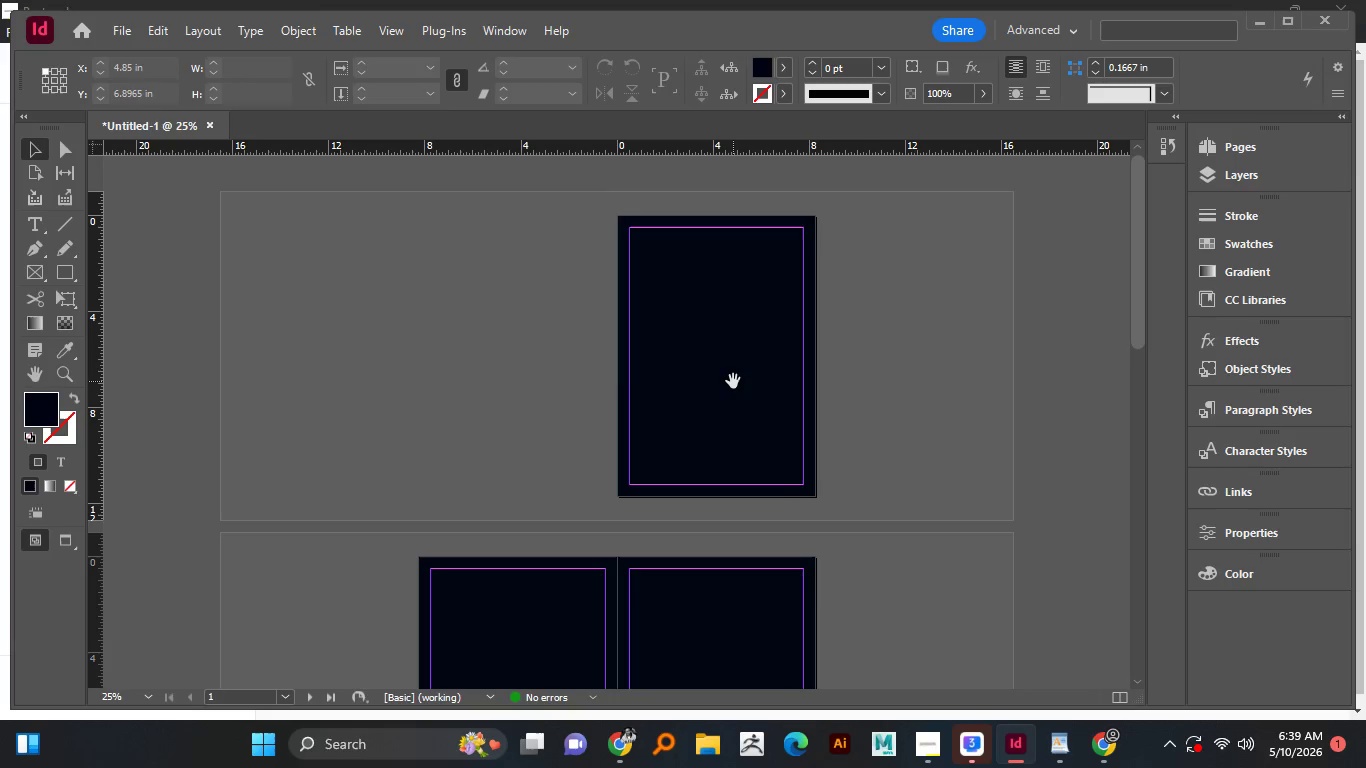 
hold_key(key=Space, duration=1.52)
 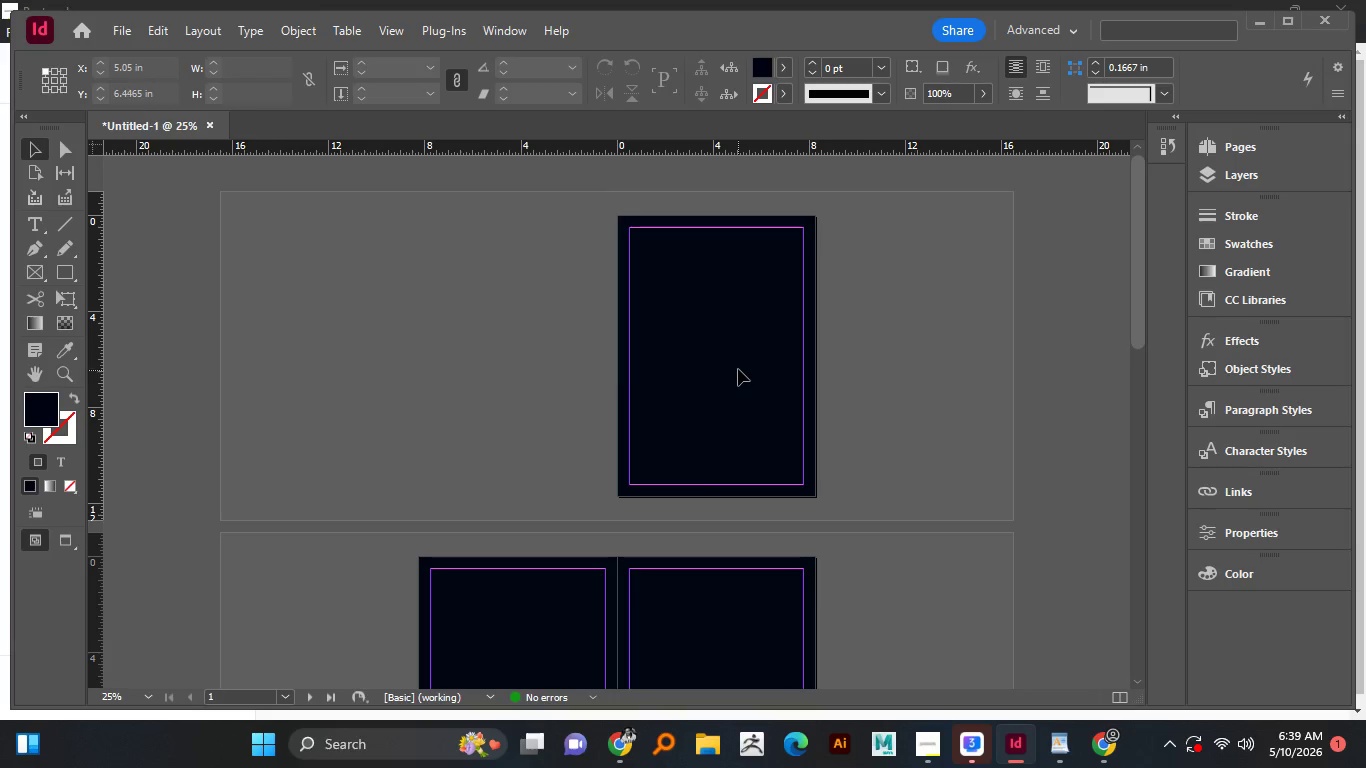 
left_click_drag(start_coordinate=[776, 365], to_coordinate=[735, 381])
 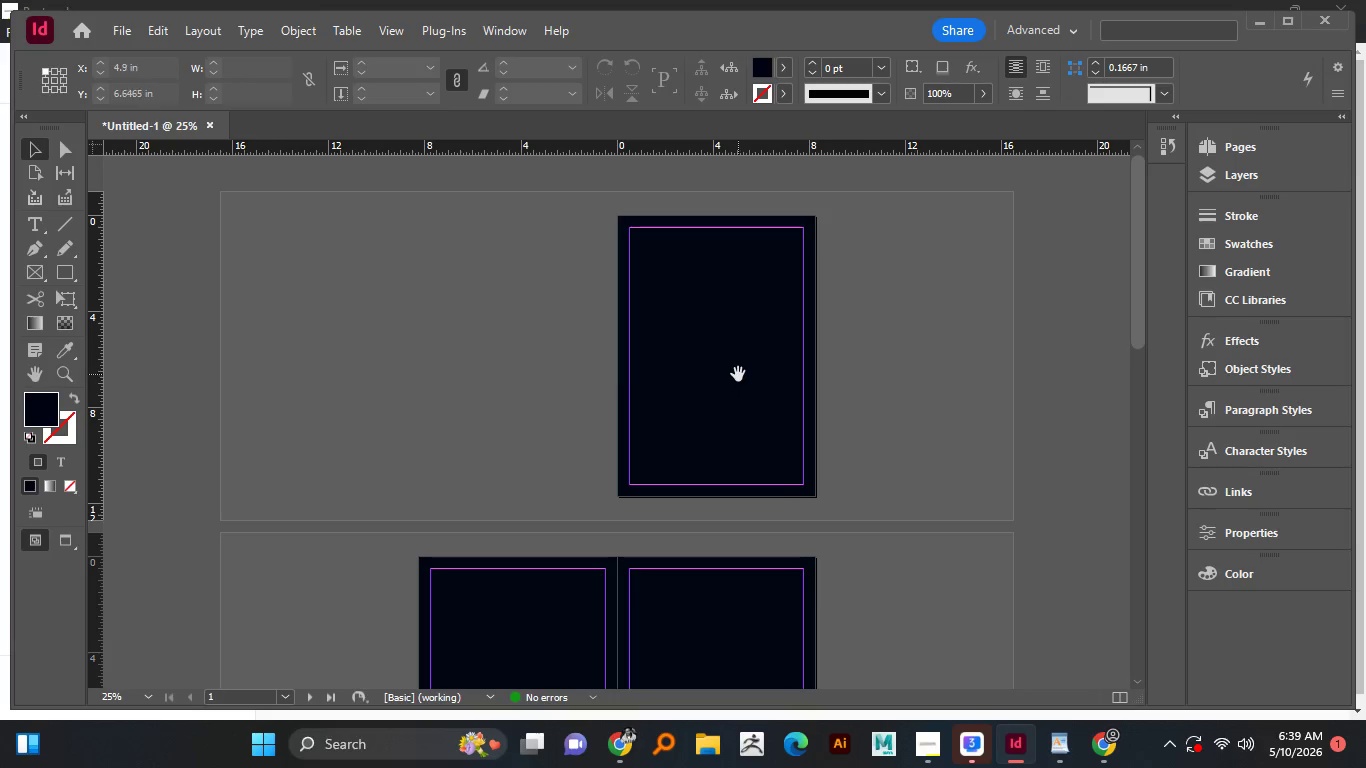 
key(Space)
 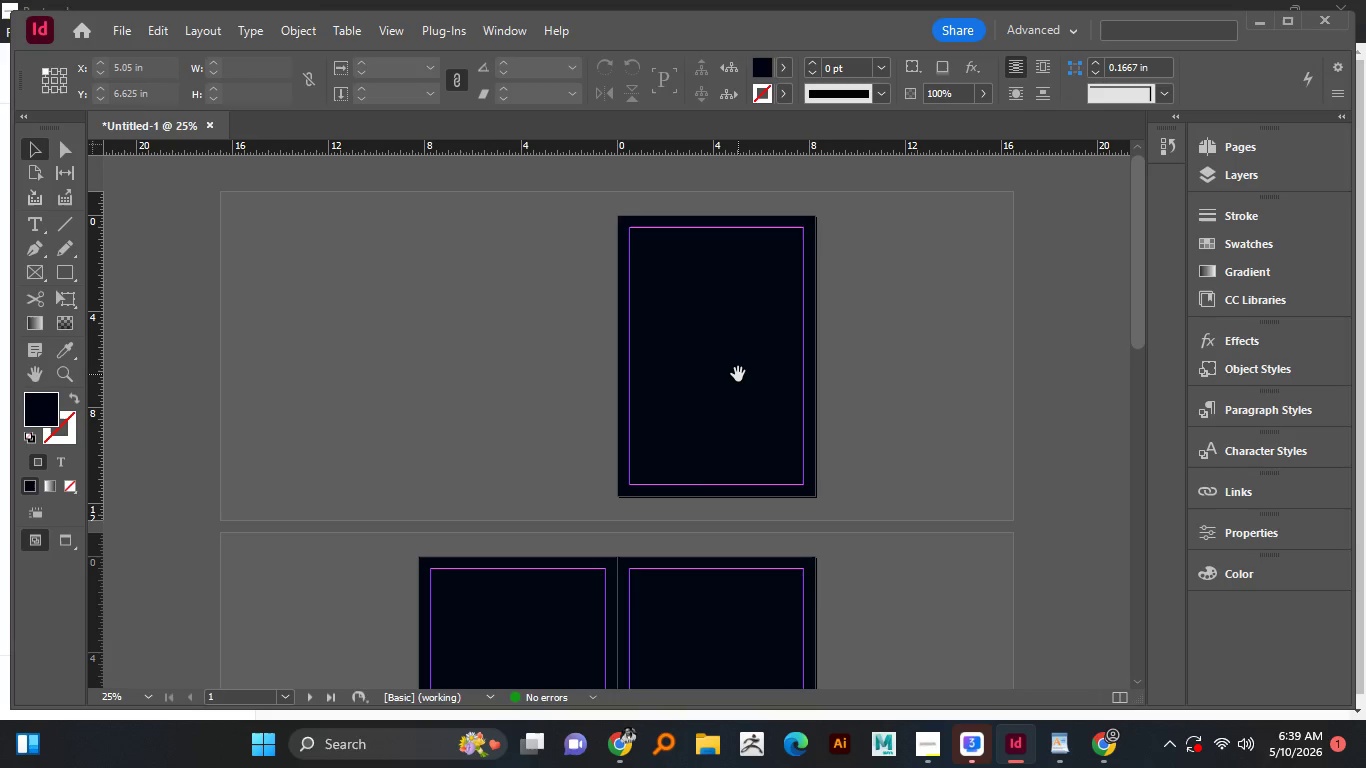 
key(Space)
 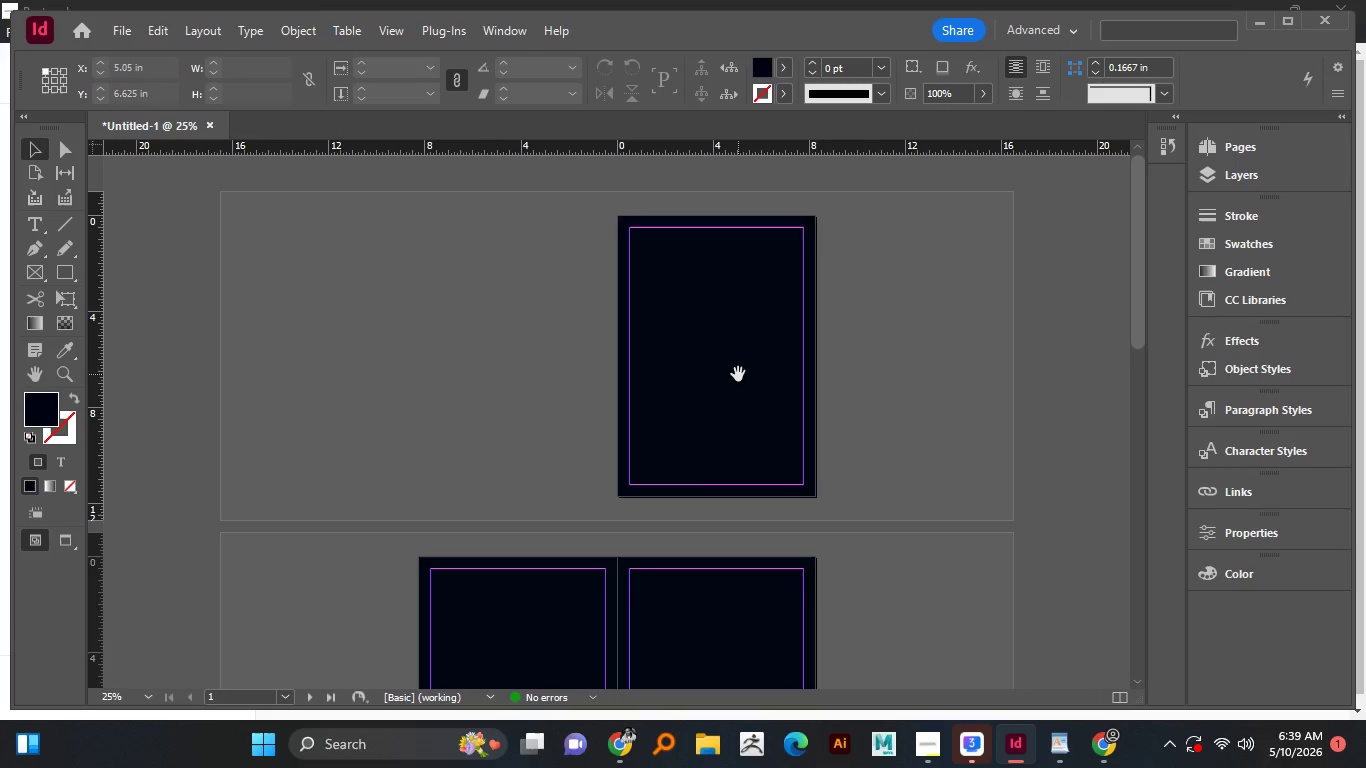 
key(Space)
 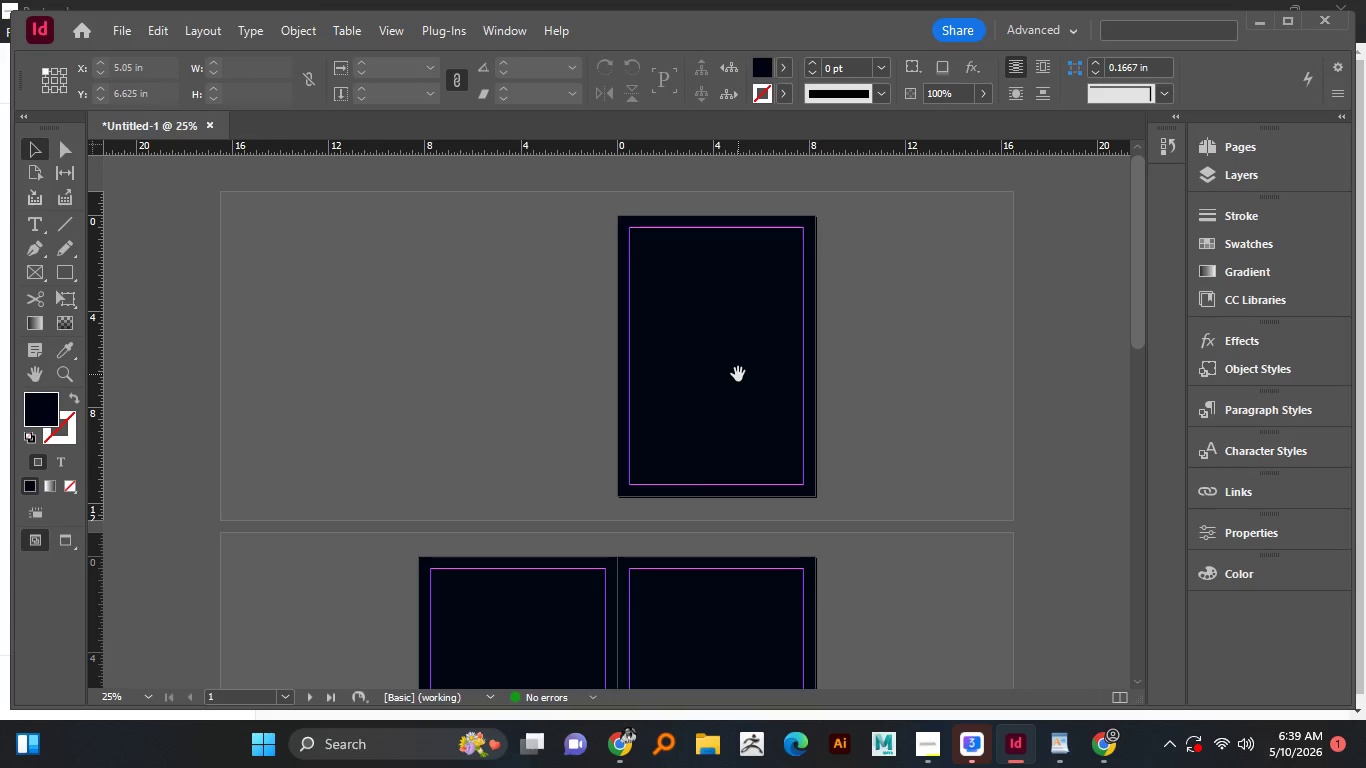 
key(Space)
 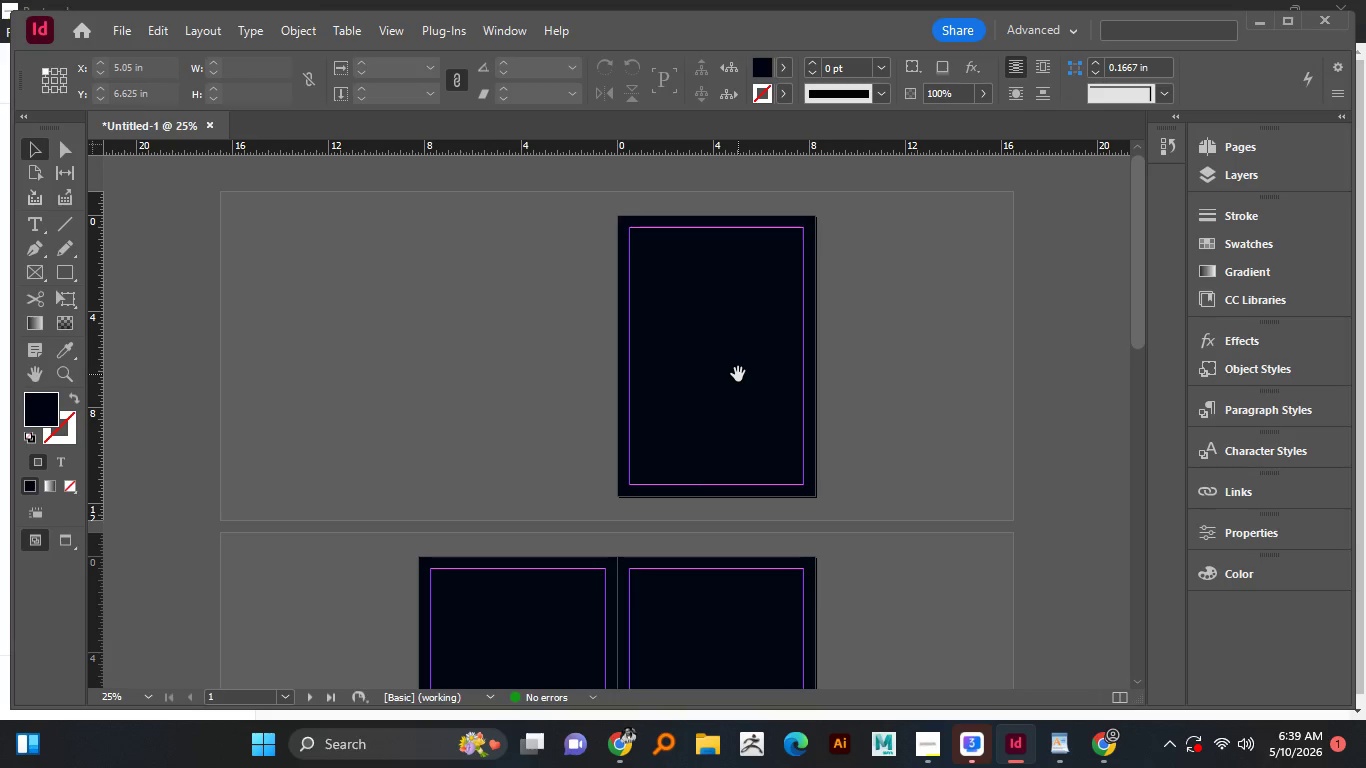 
key(Space)
 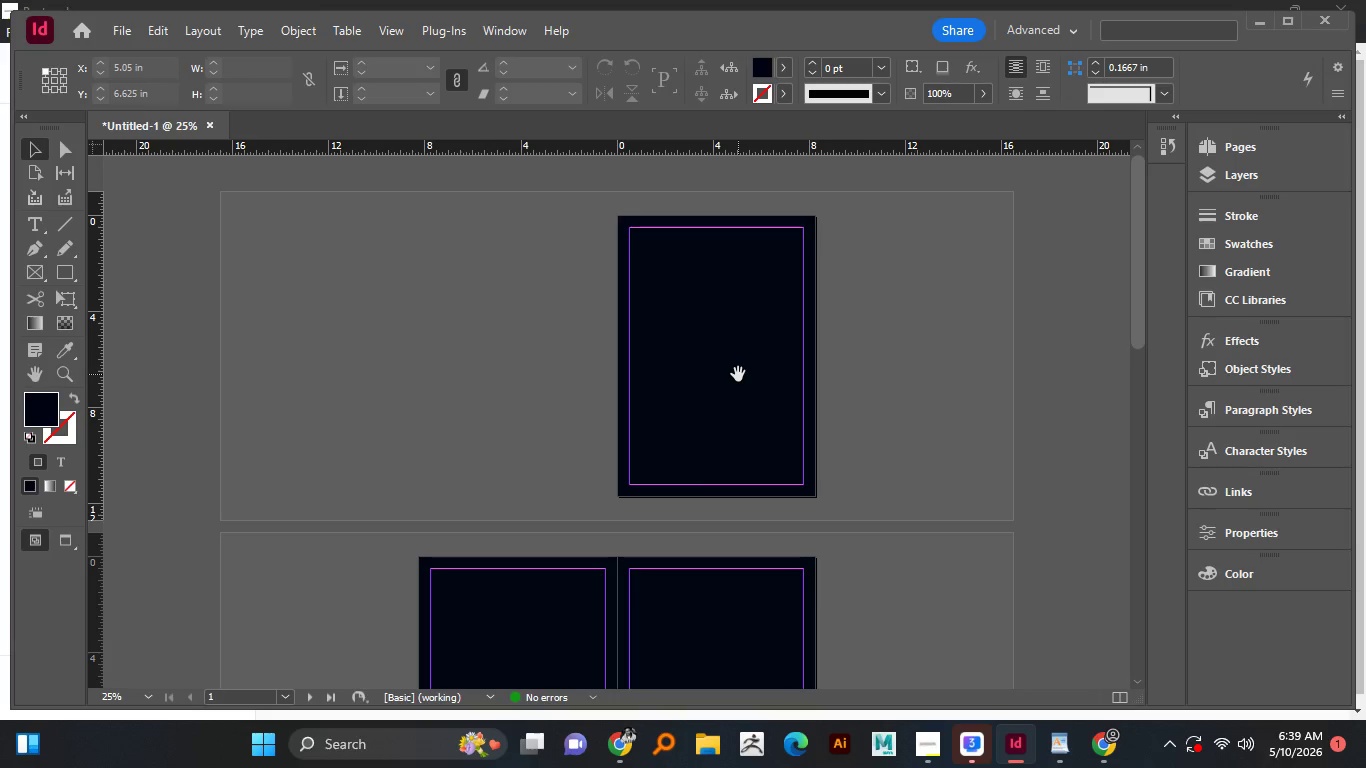 
key(Space)
 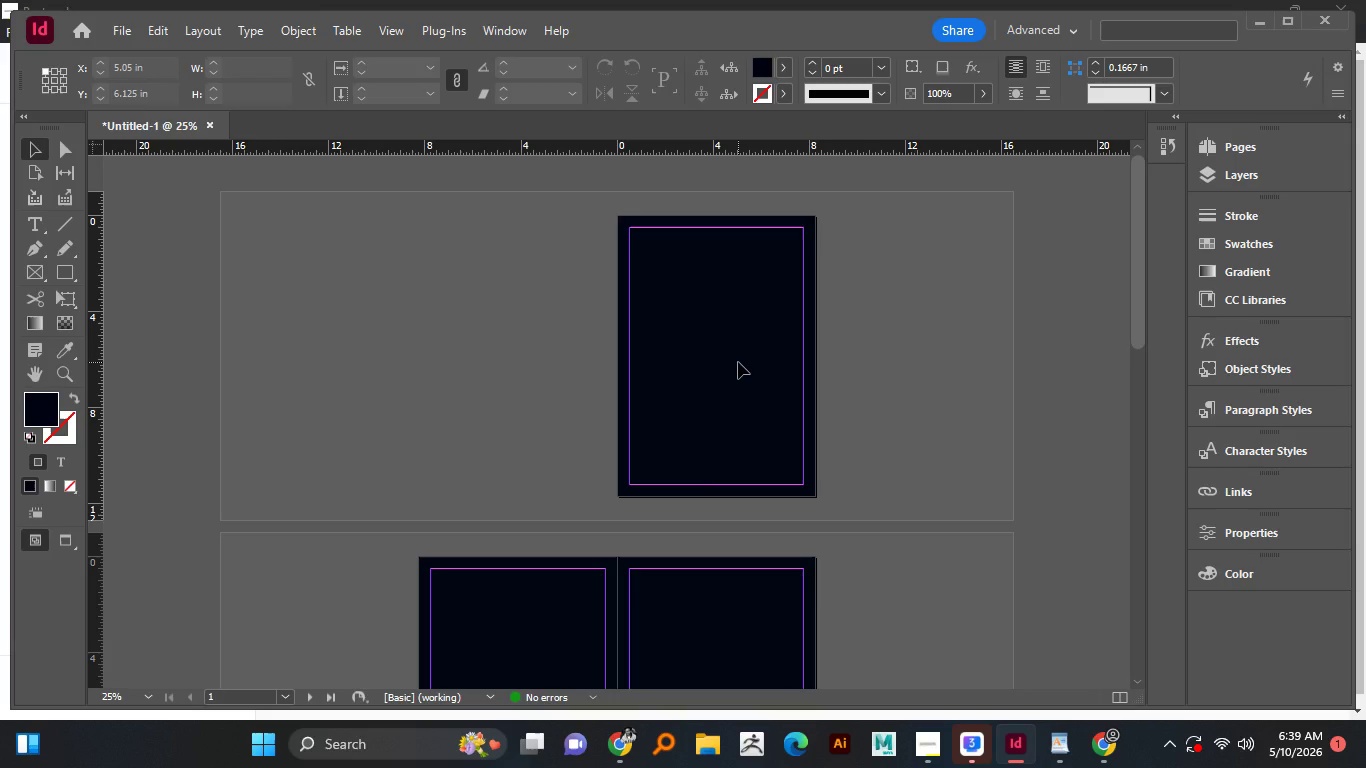 
wait(15.5)
 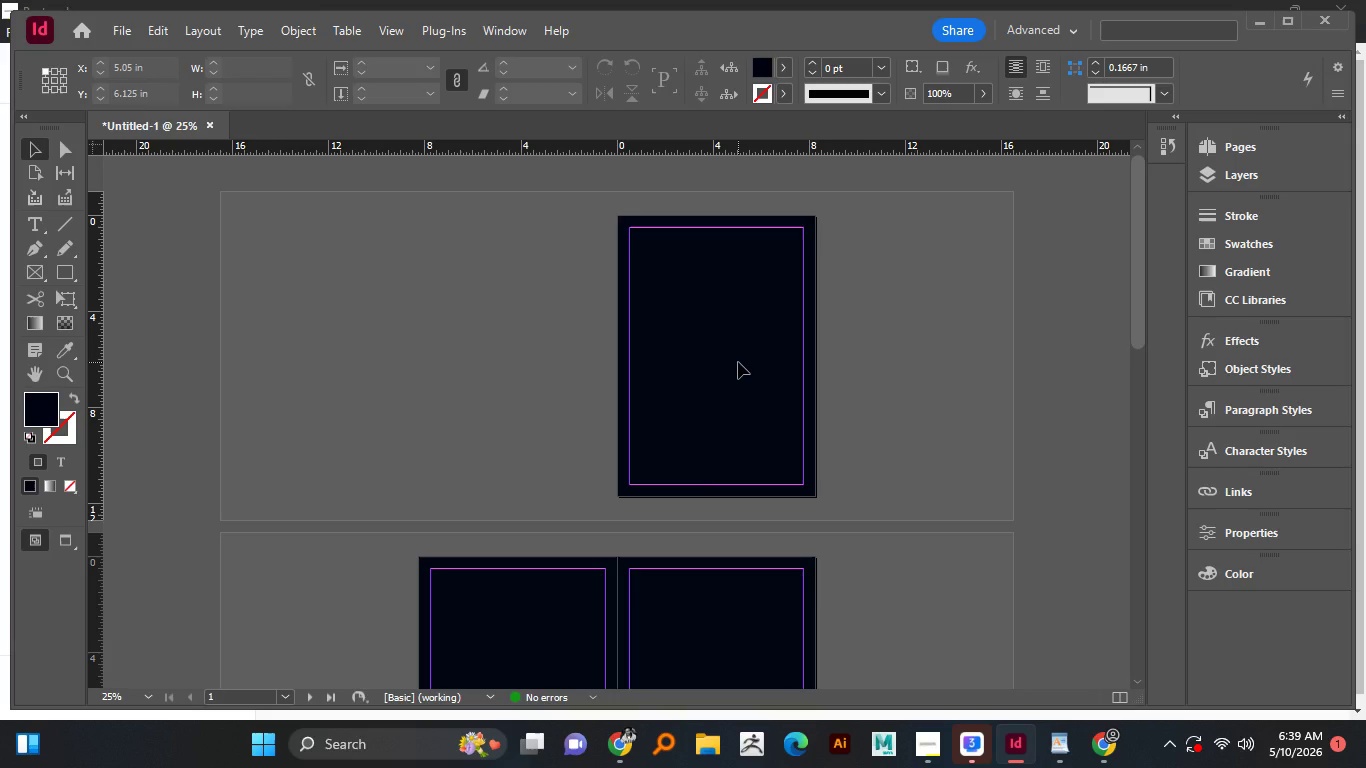 
right_click([63, 224])
 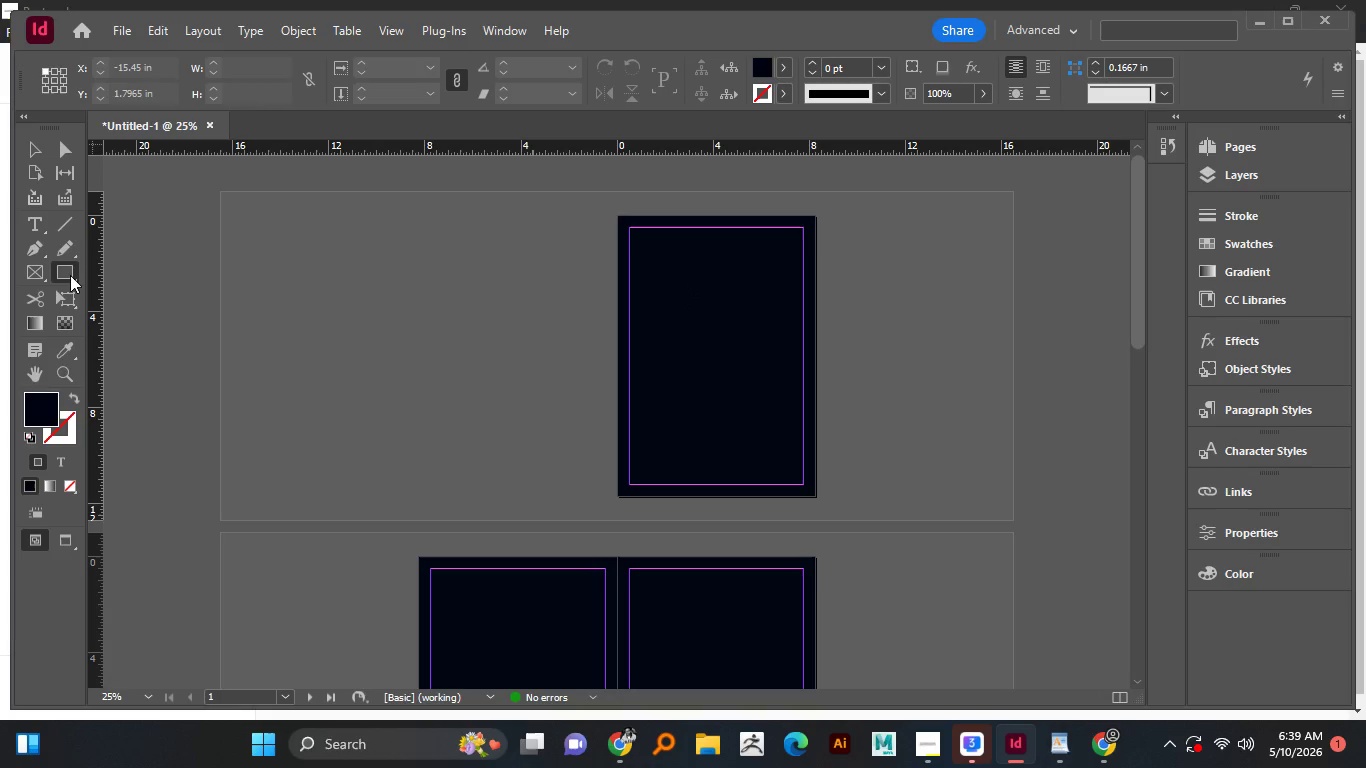 
left_click([70, 275])
 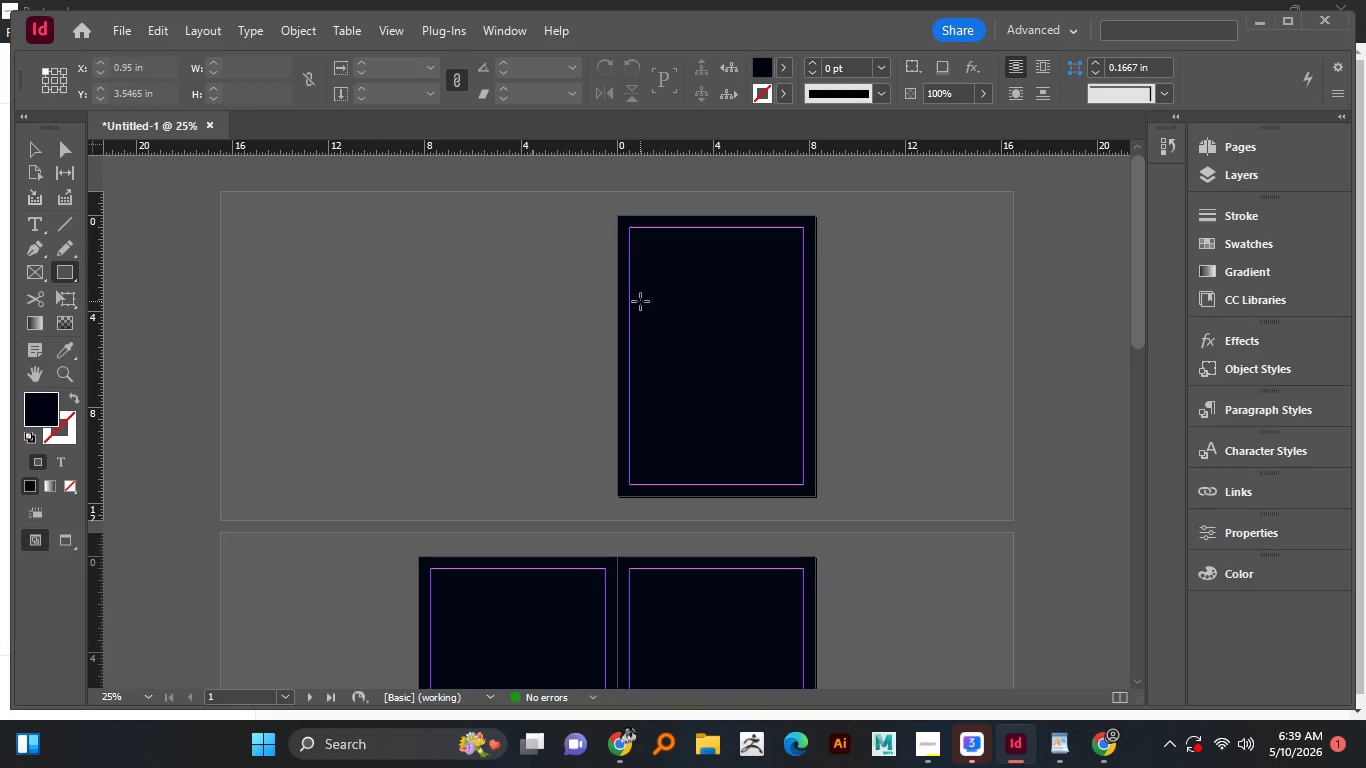 
wait(7.84)
 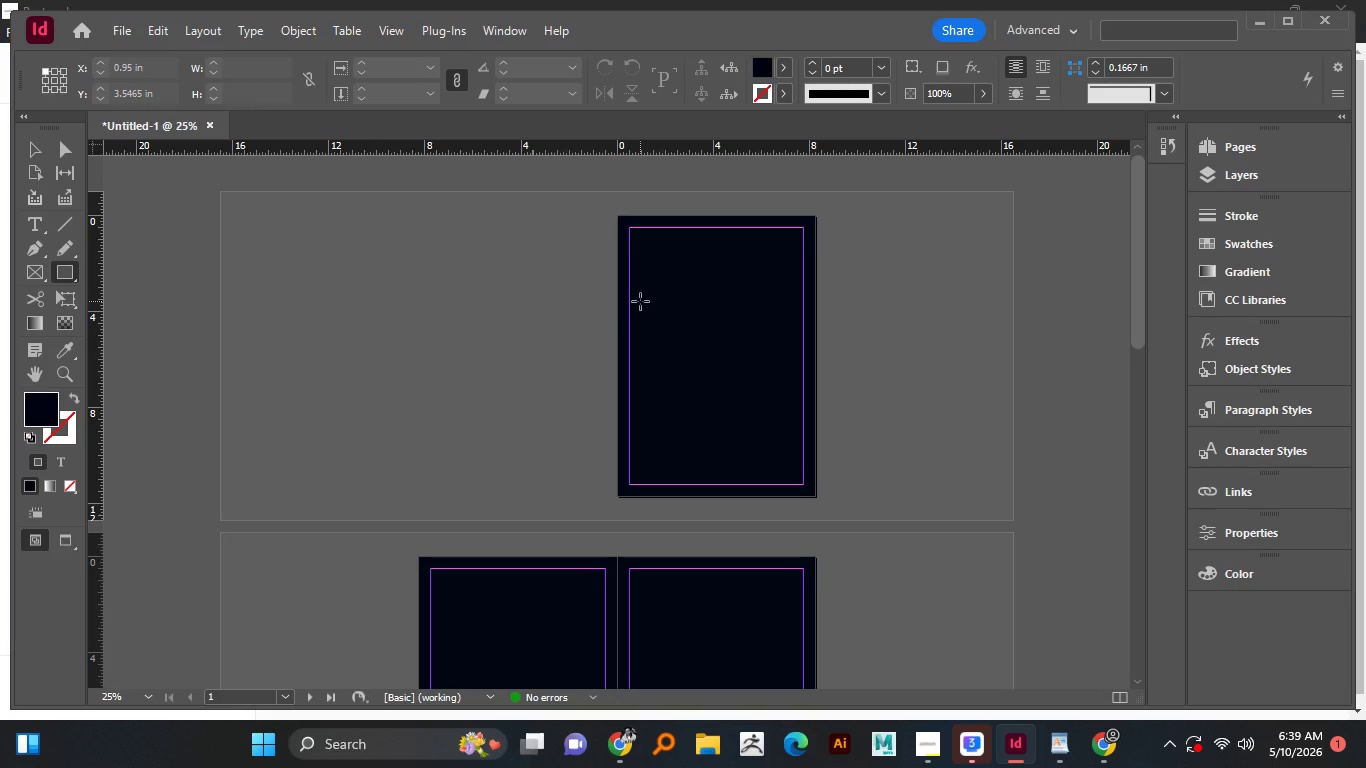 
left_click_drag(start_coordinate=[643, 299], to_coordinate=[649, 353])
 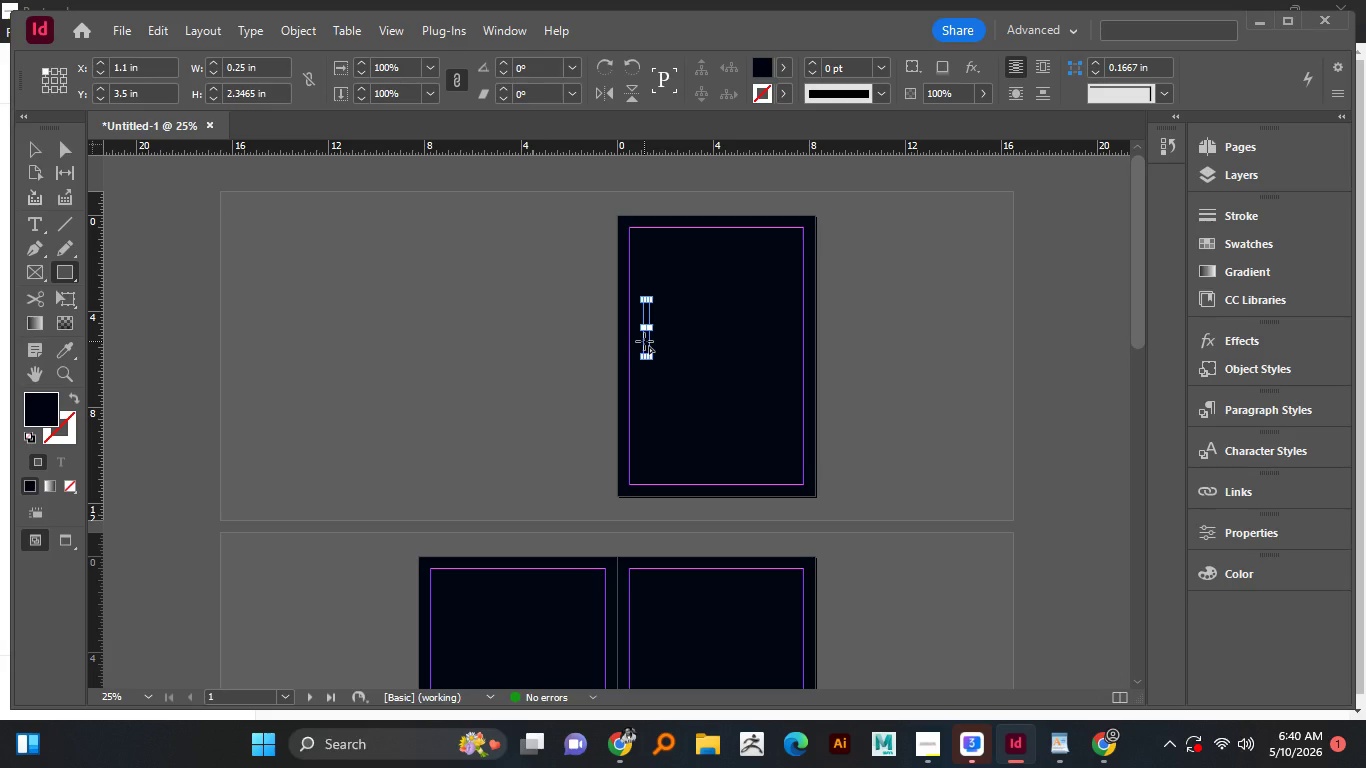 
wait(23.72)
 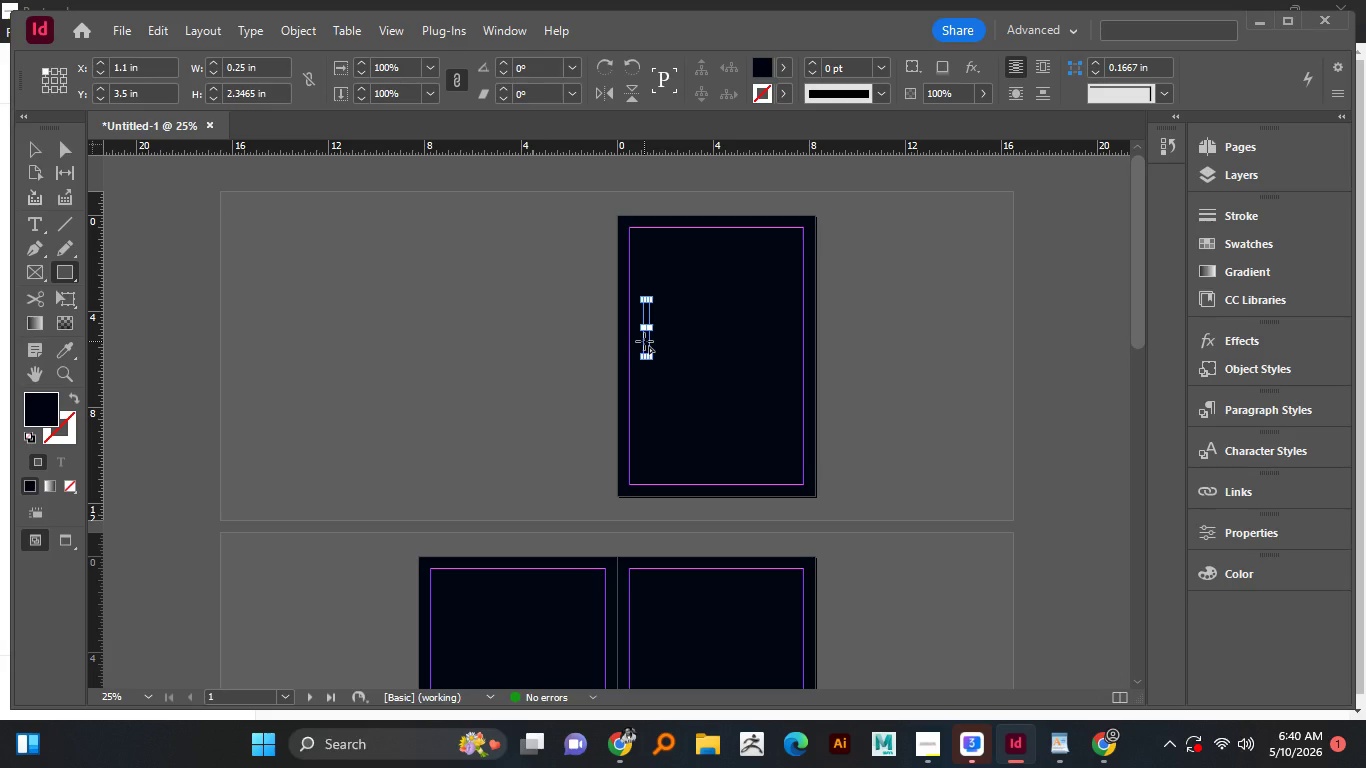 
double_click([53, 407])
 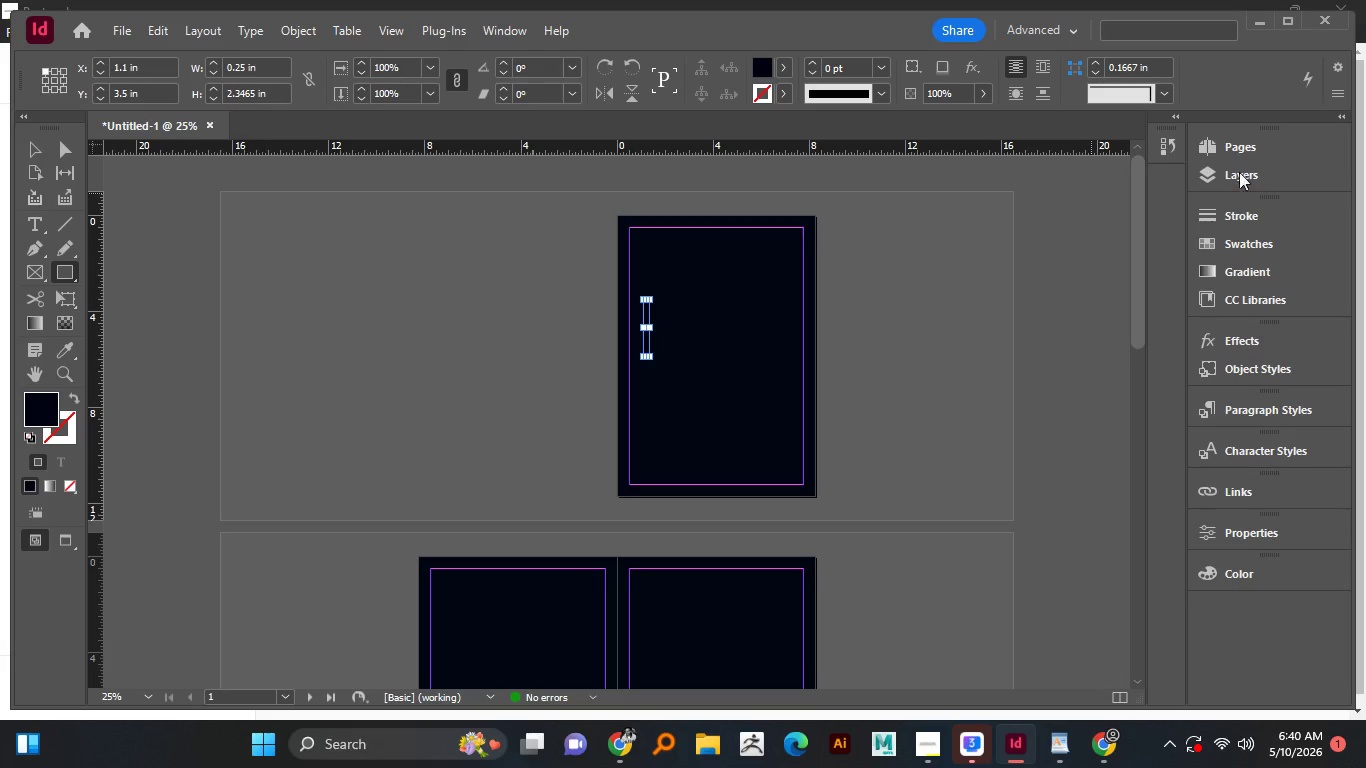 
left_click([1266, 248])
 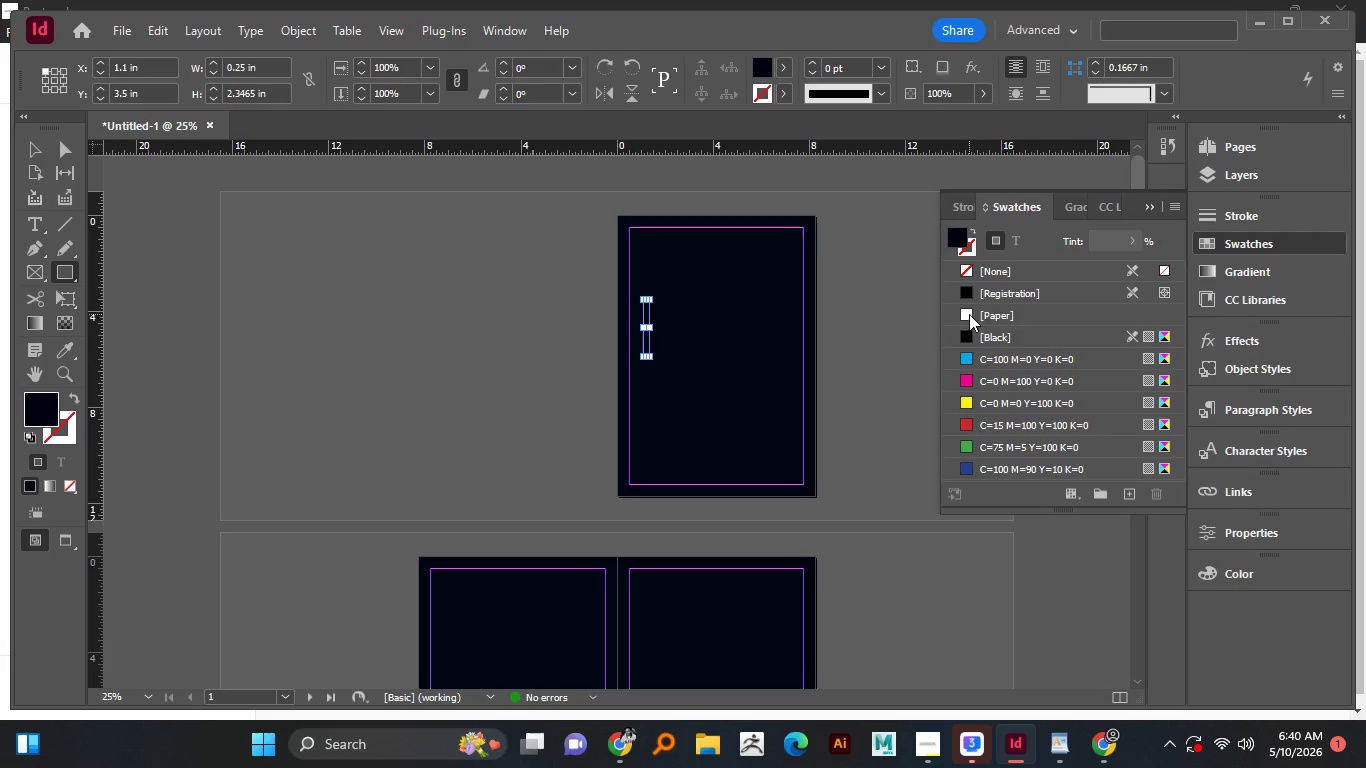 
left_click([969, 314])
 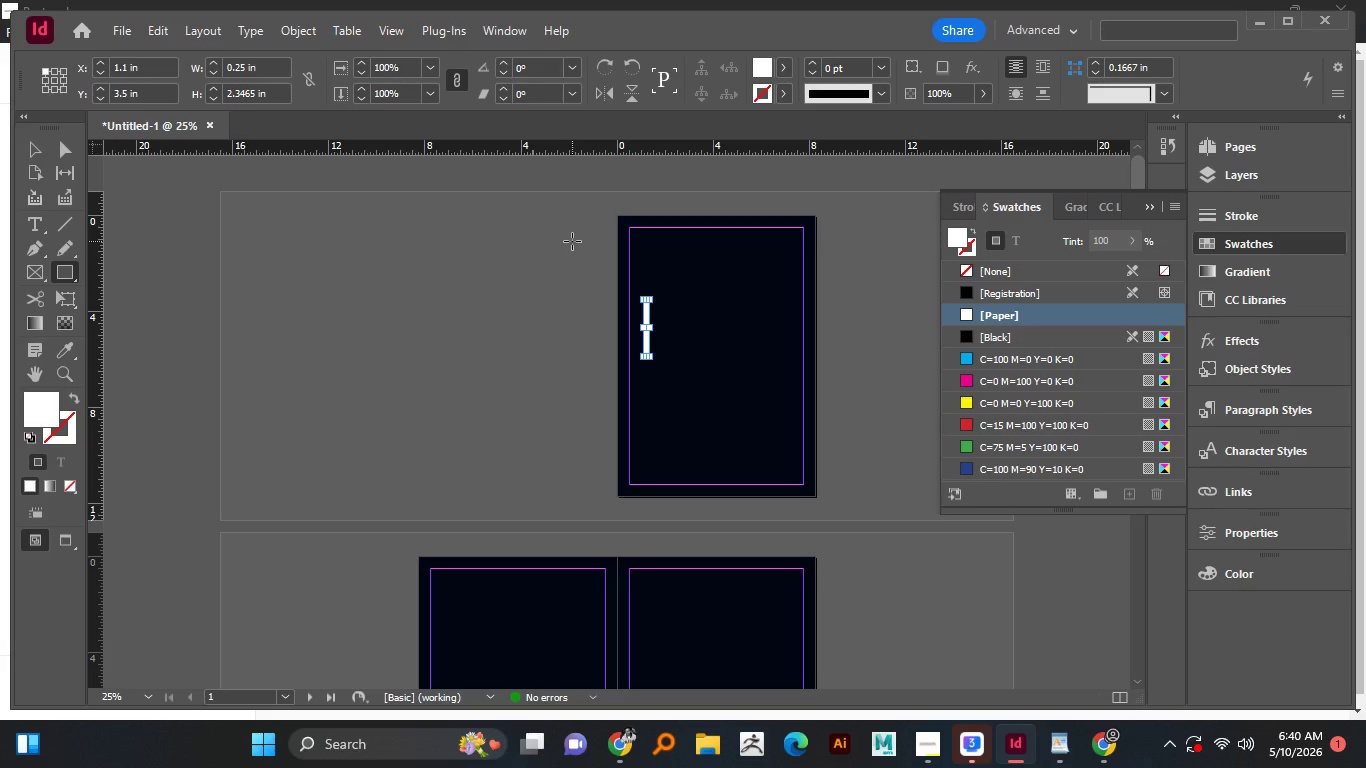 
wait(40.58)
 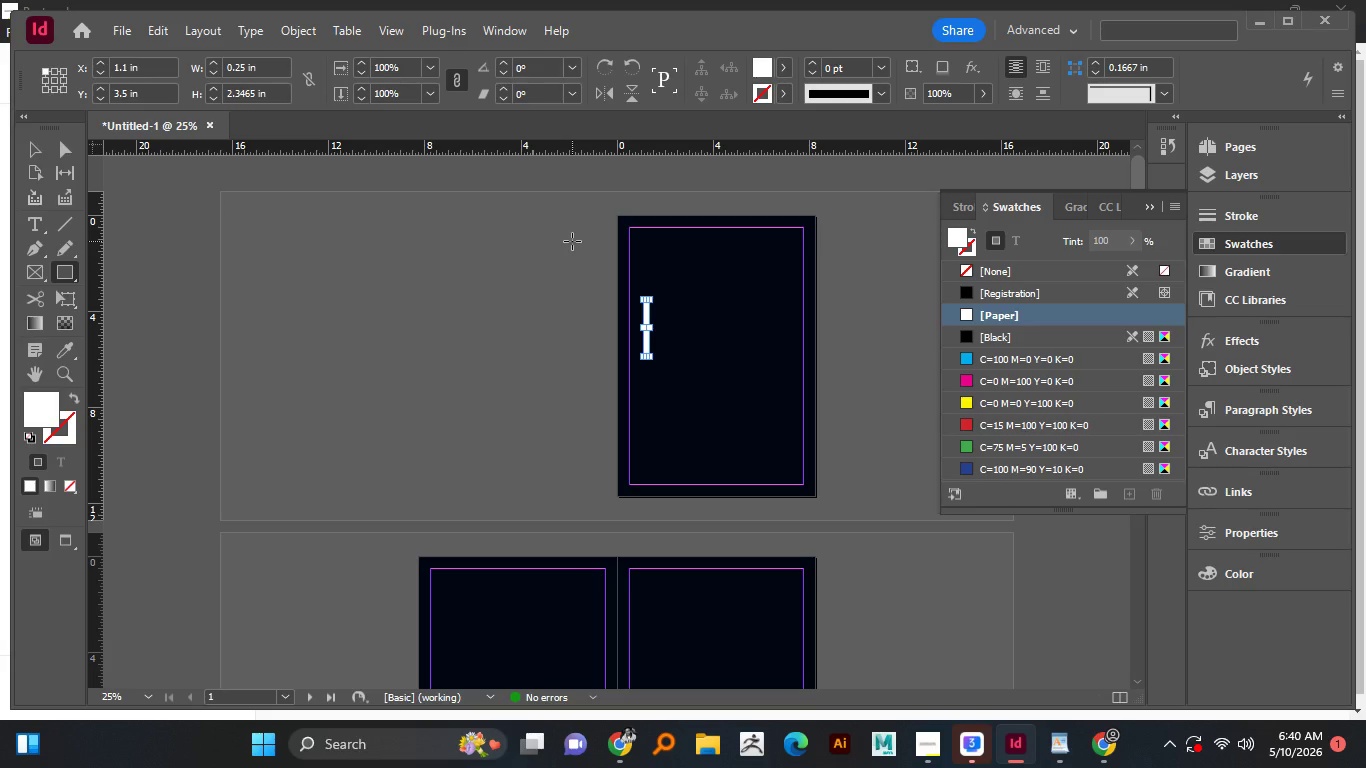 
left_click([26, 153])
 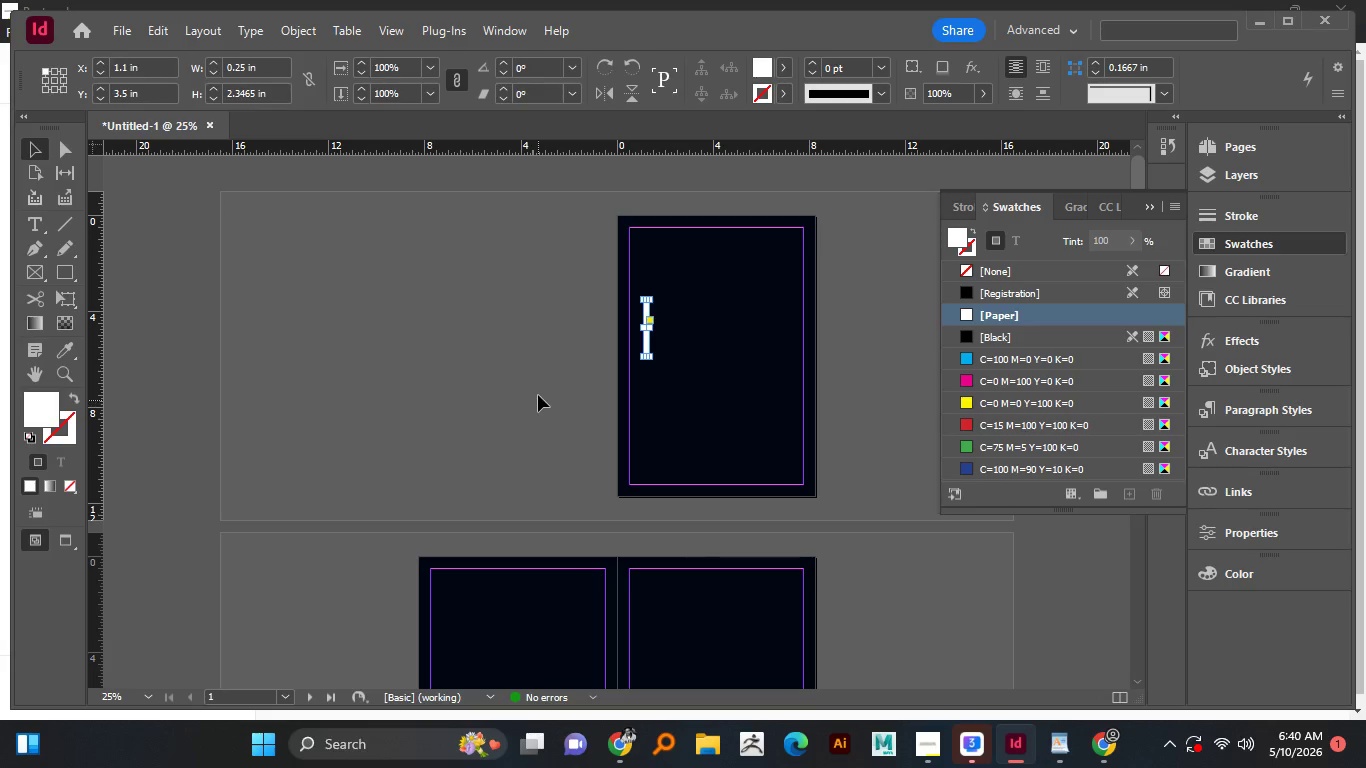 
left_click_drag(start_coordinate=[538, 403], to_coordinate=[538, 398])
 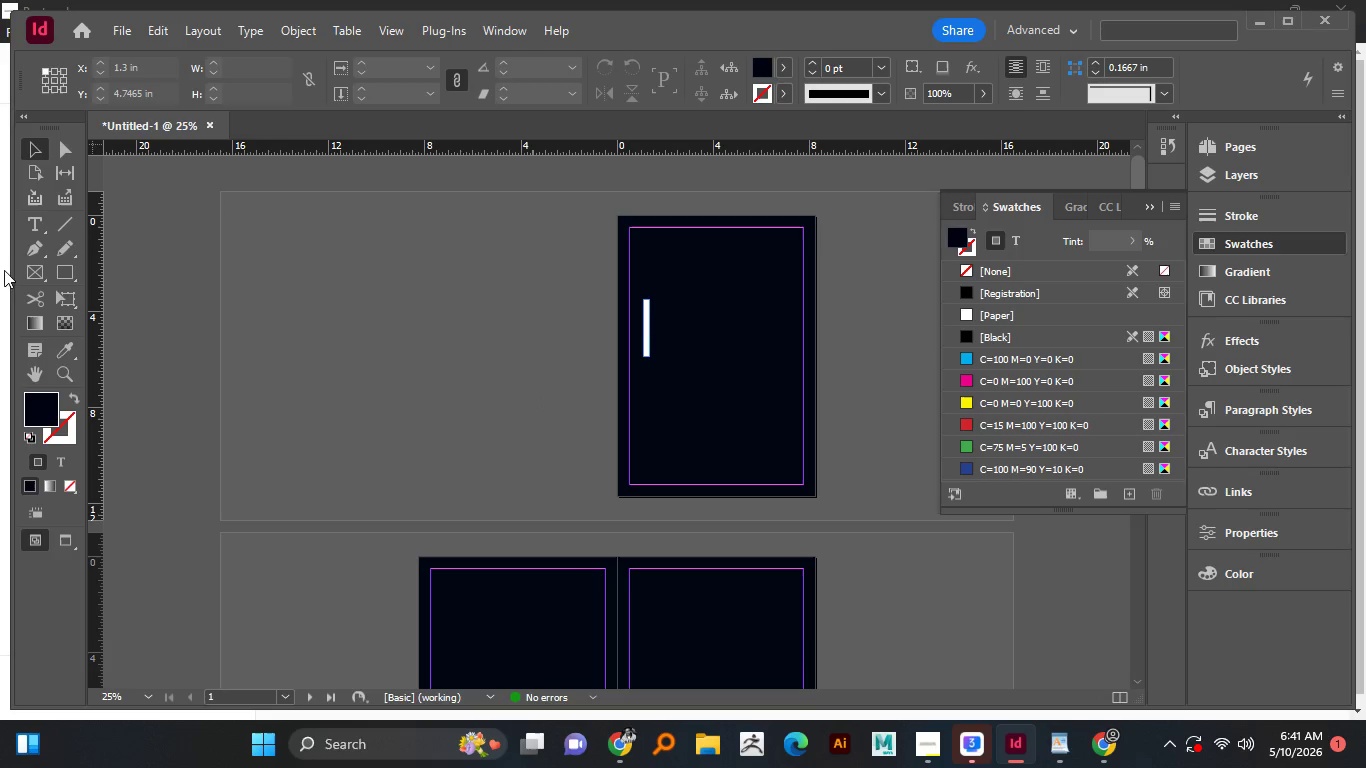 
left_click([34, 226])
 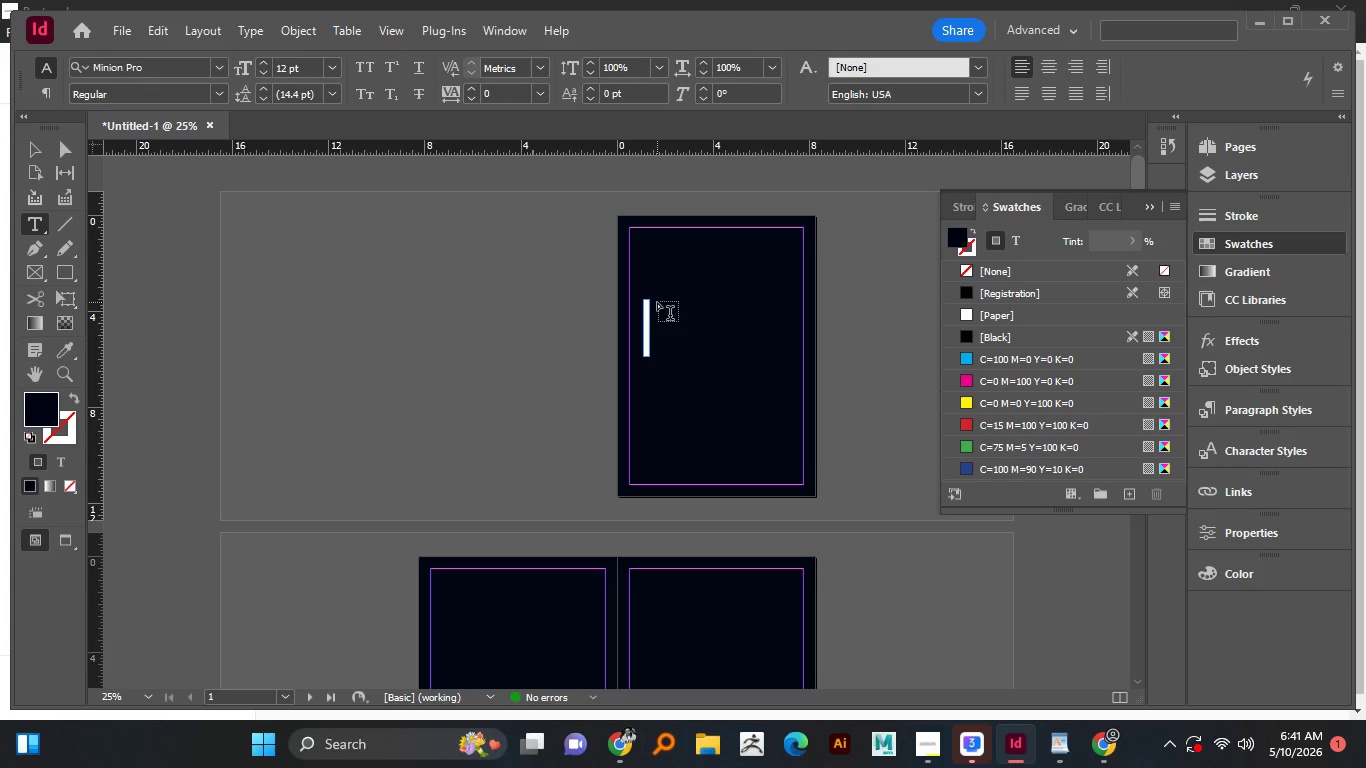 
wait(10.76)
 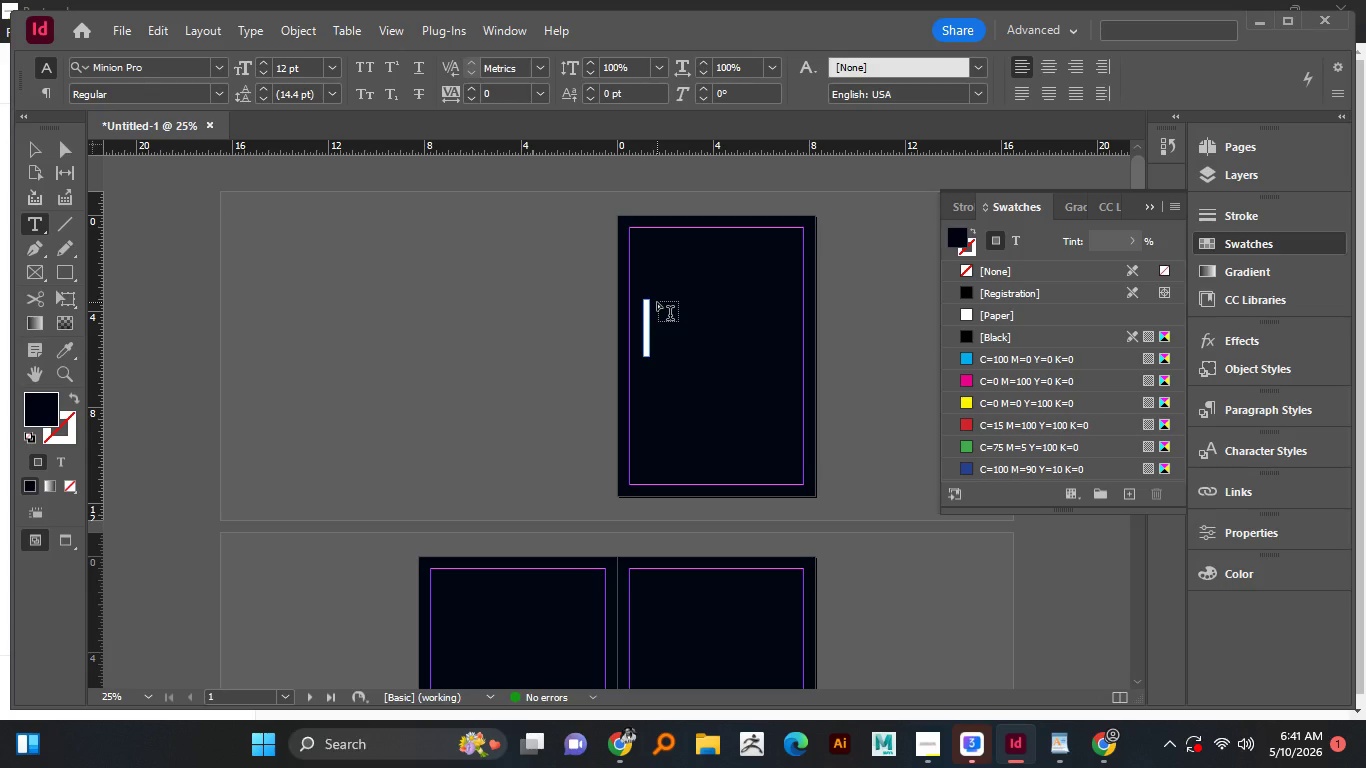 
left_click_drag(start_coordinate=[659, 307], to_coordinate=[765, 352])
 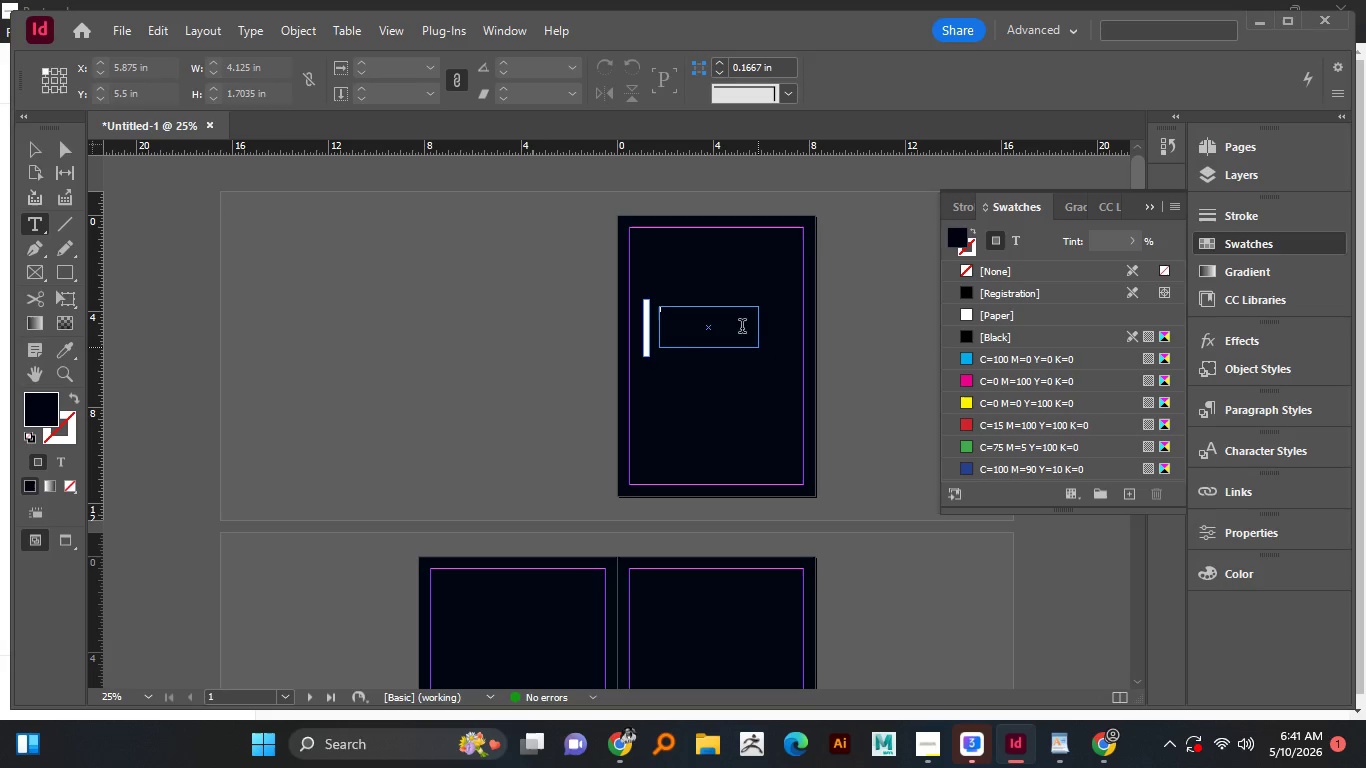 
right_click([758, 347])
 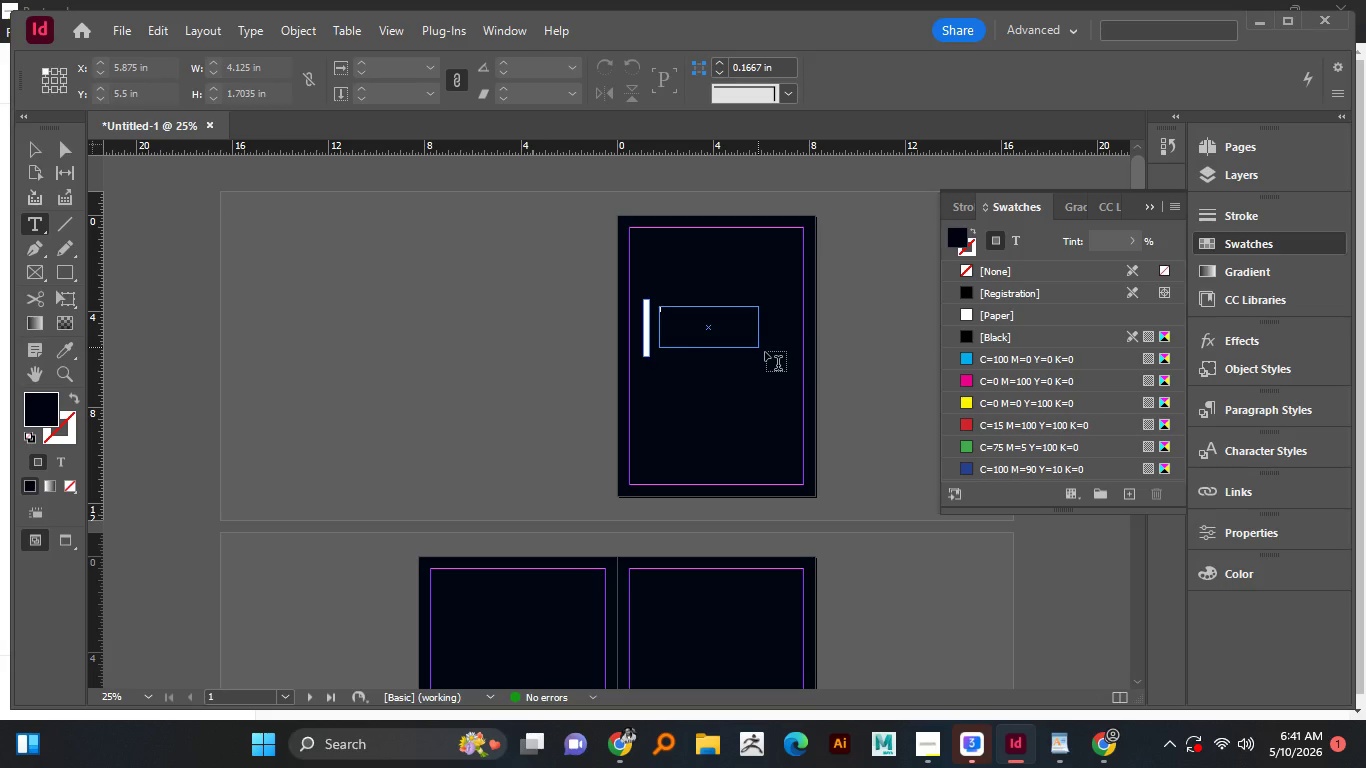 
double_click([765, 352])
 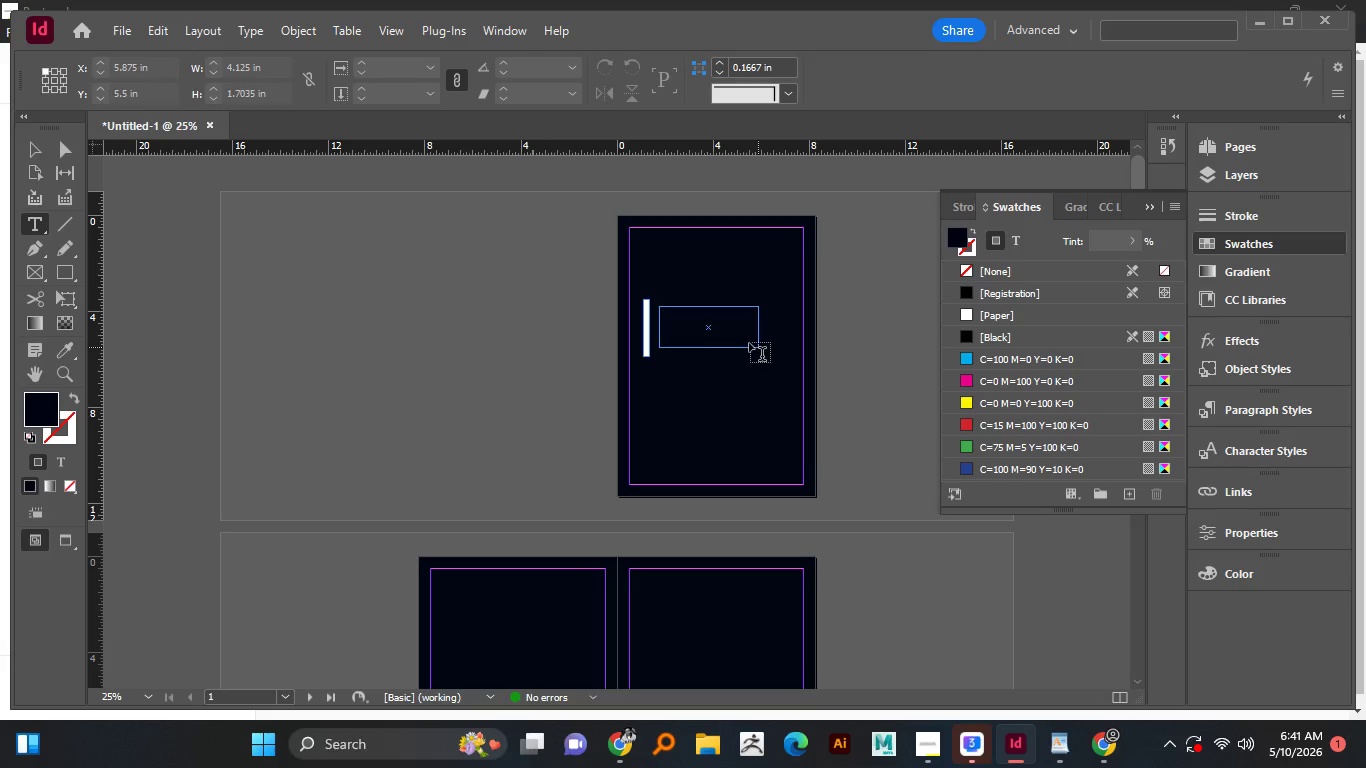 
double_click([765, 352])
 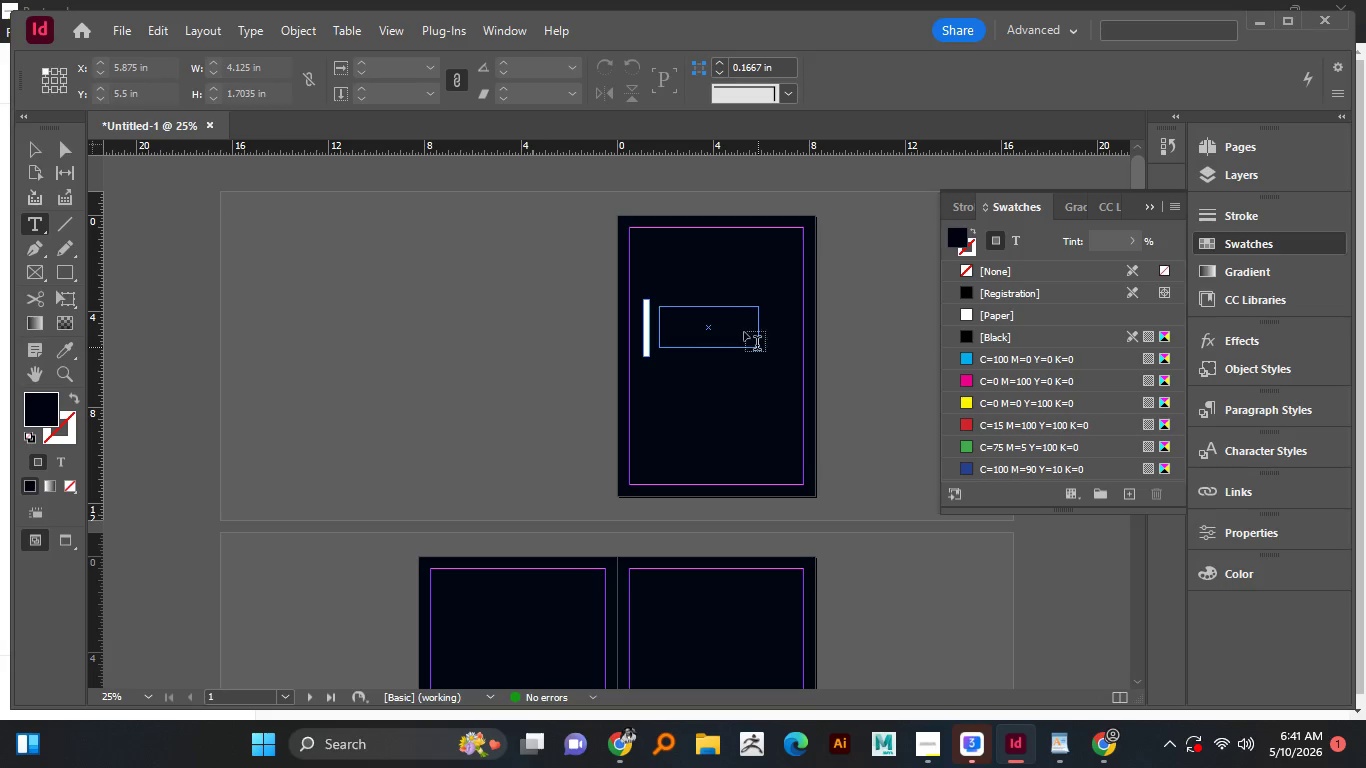 
mouse_move([727, 308])
 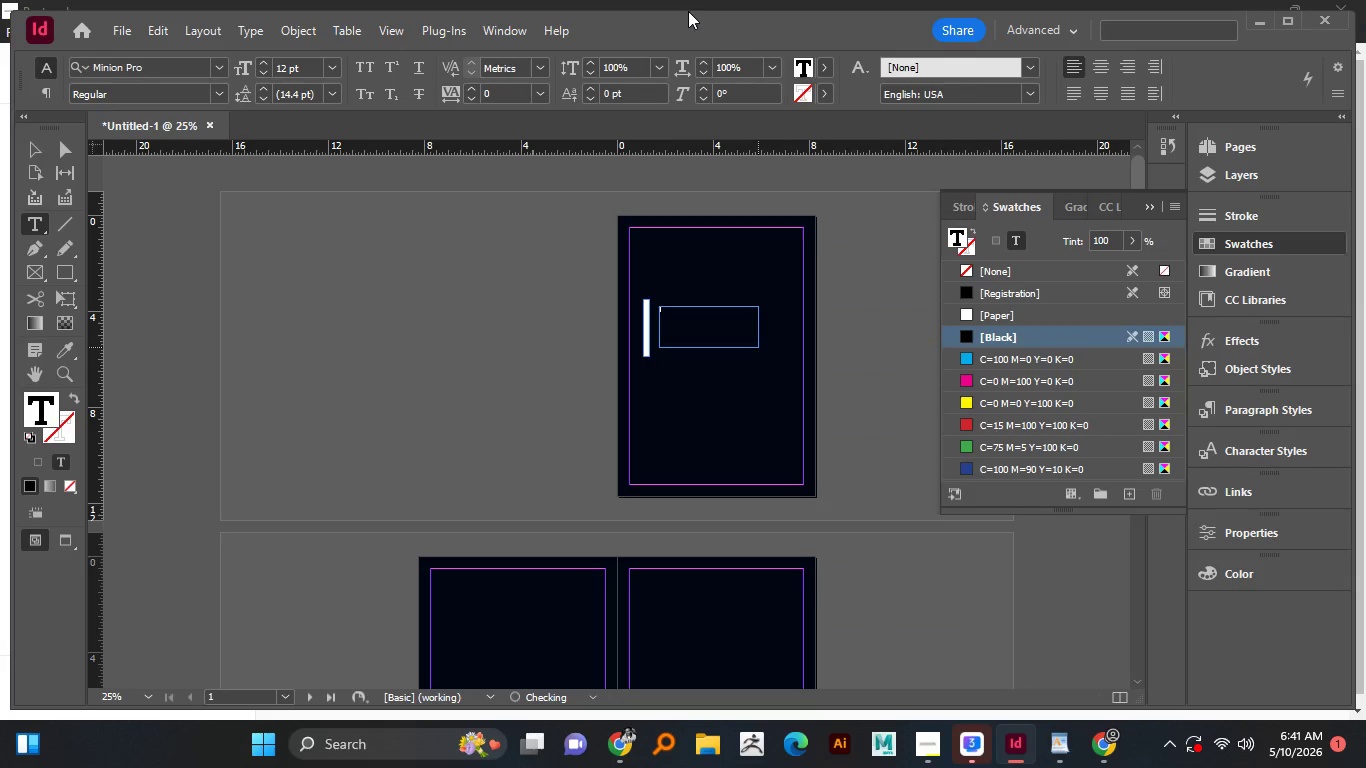 
left_click([688, 11])
 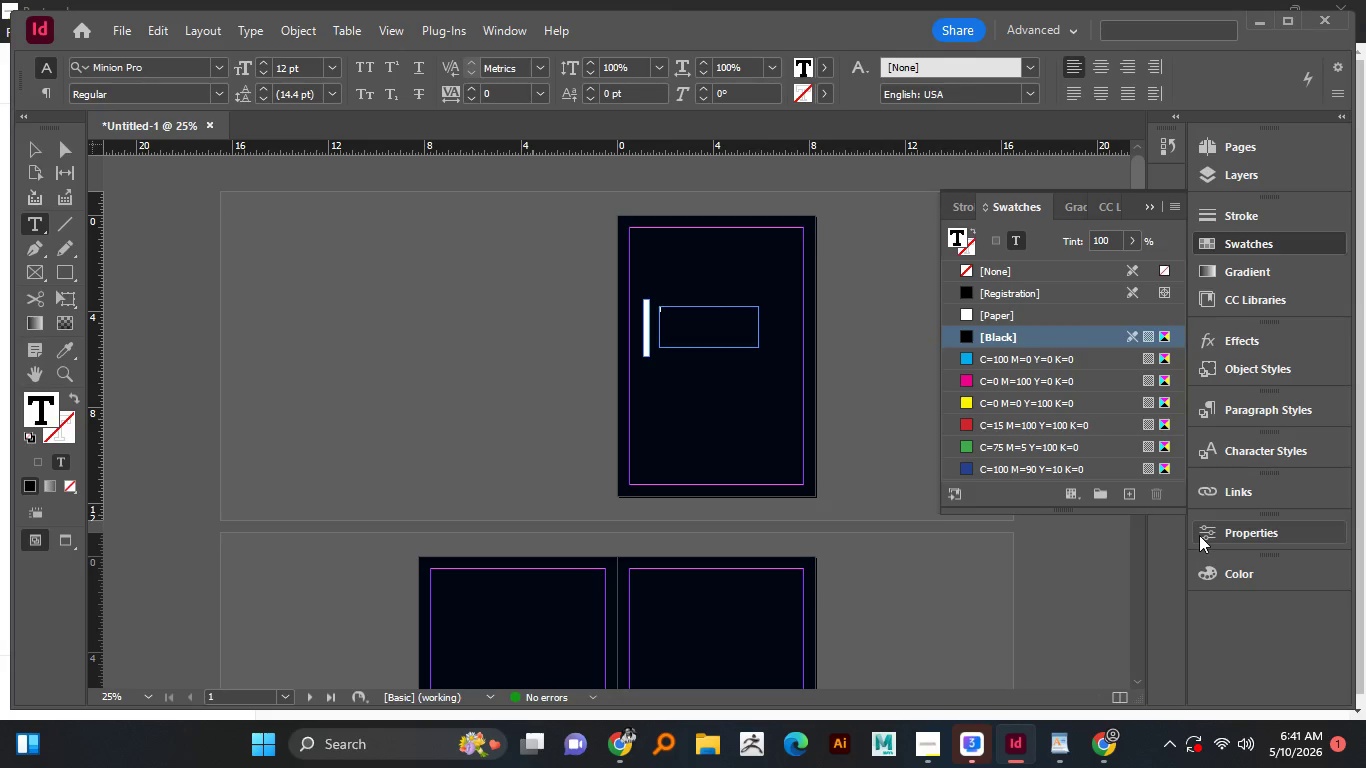 
left_click([1199, 535])
 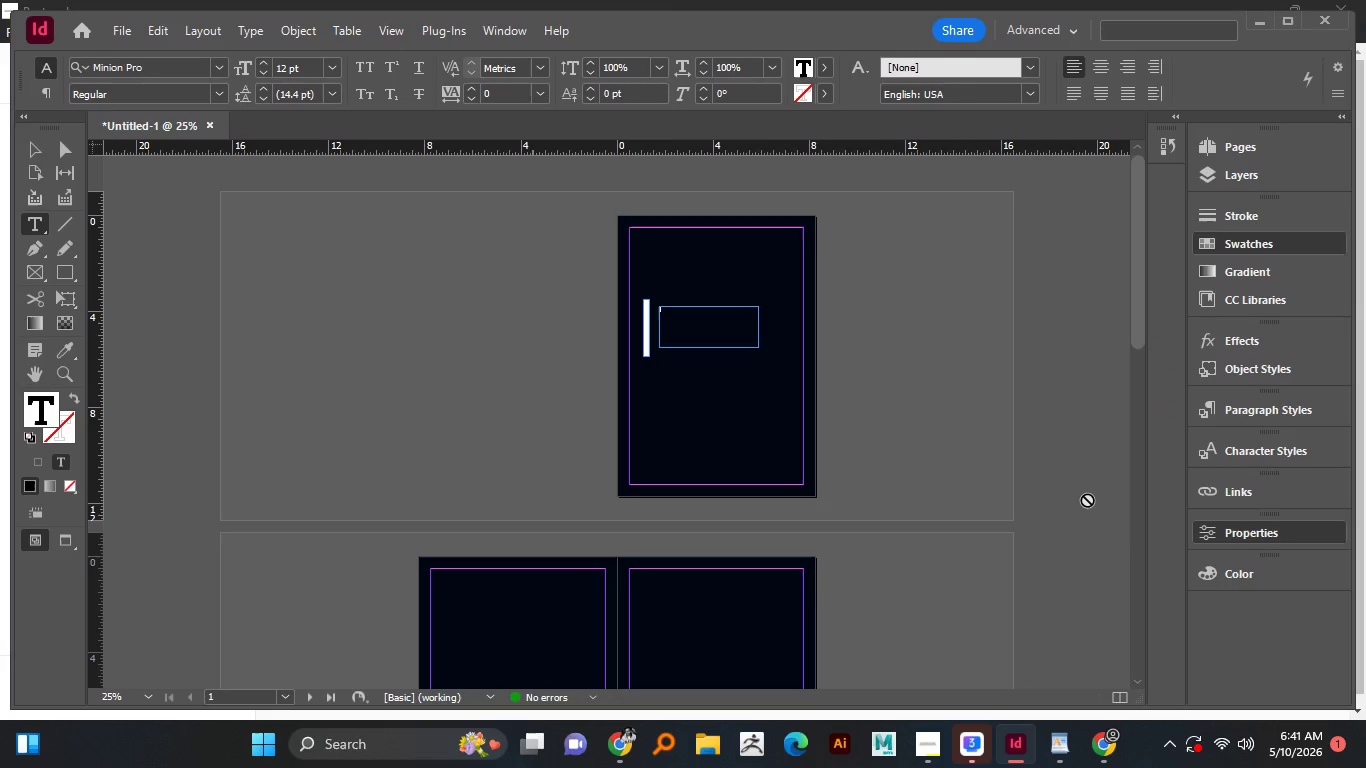 
mouse_move([1077, 479])
 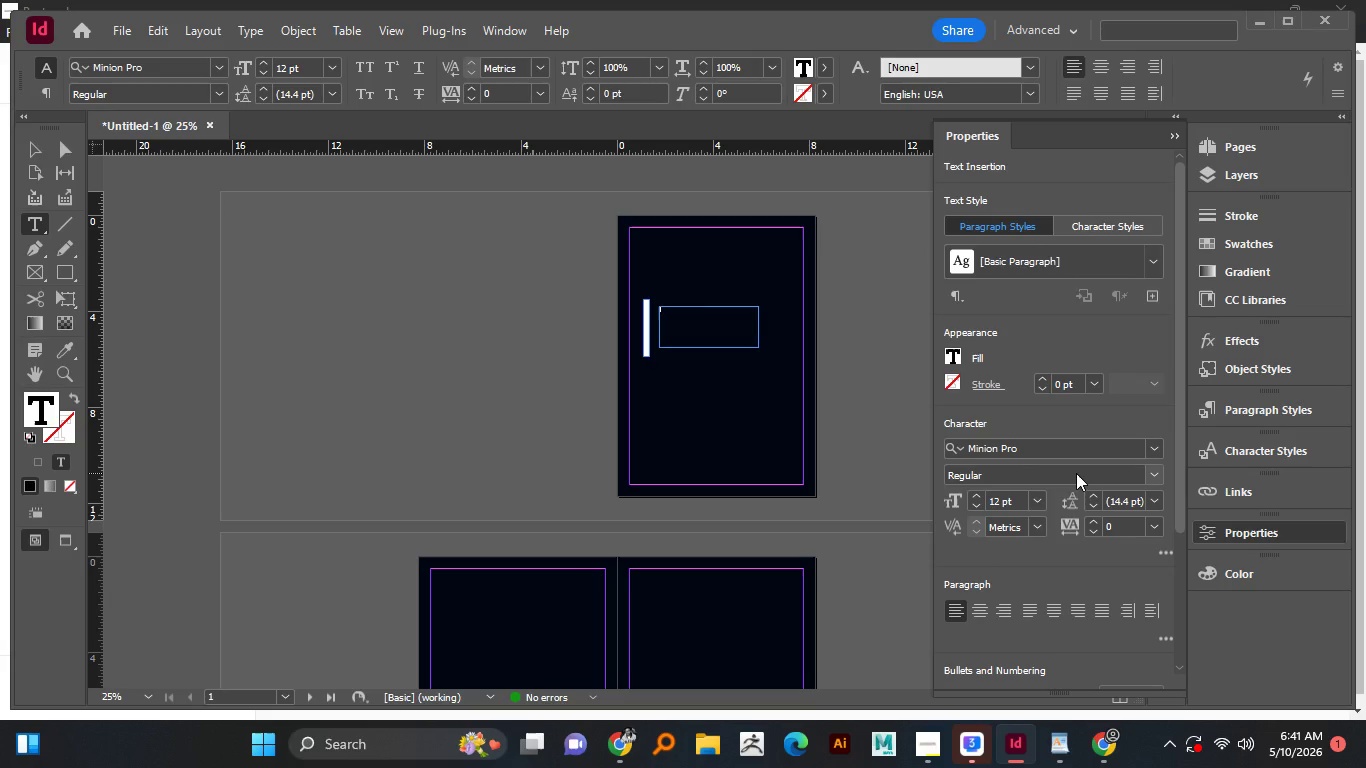 
wait(25.8)
 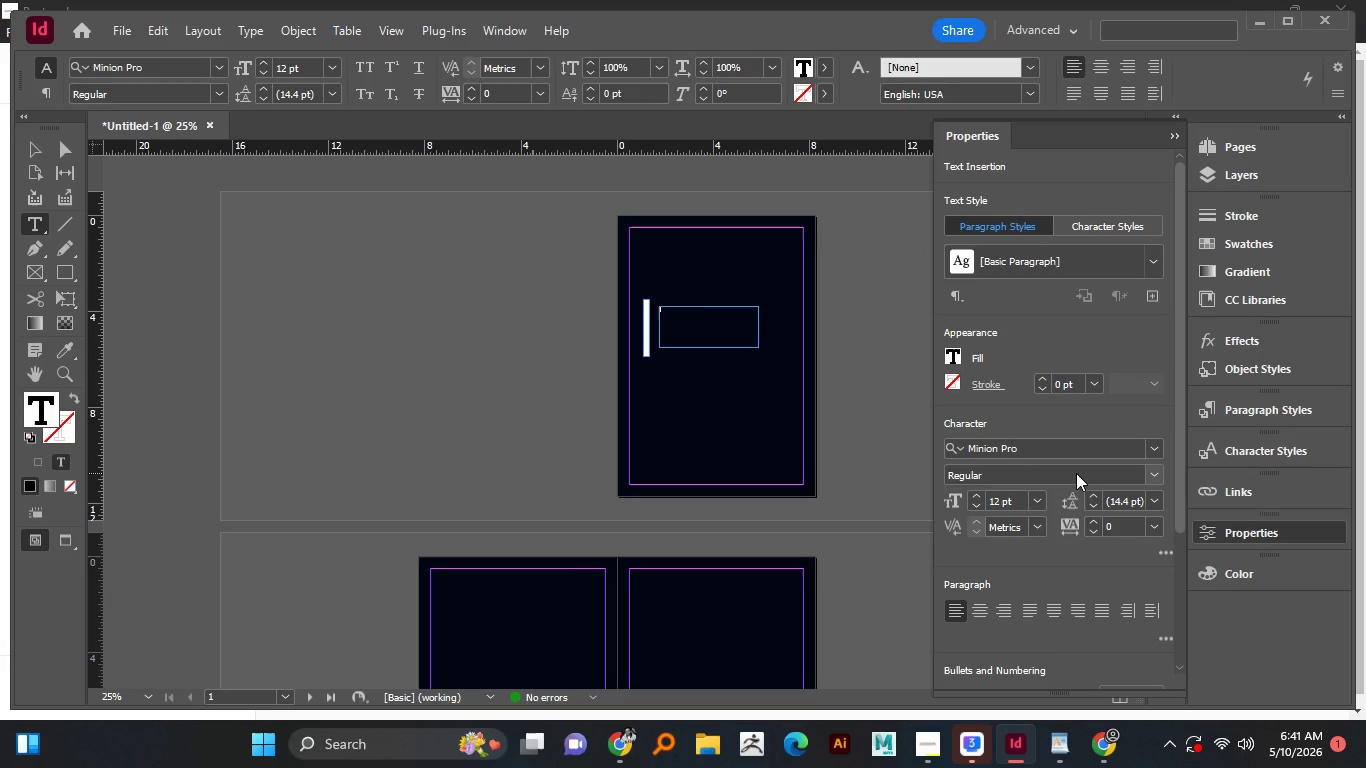 
double_click([992, 497])
 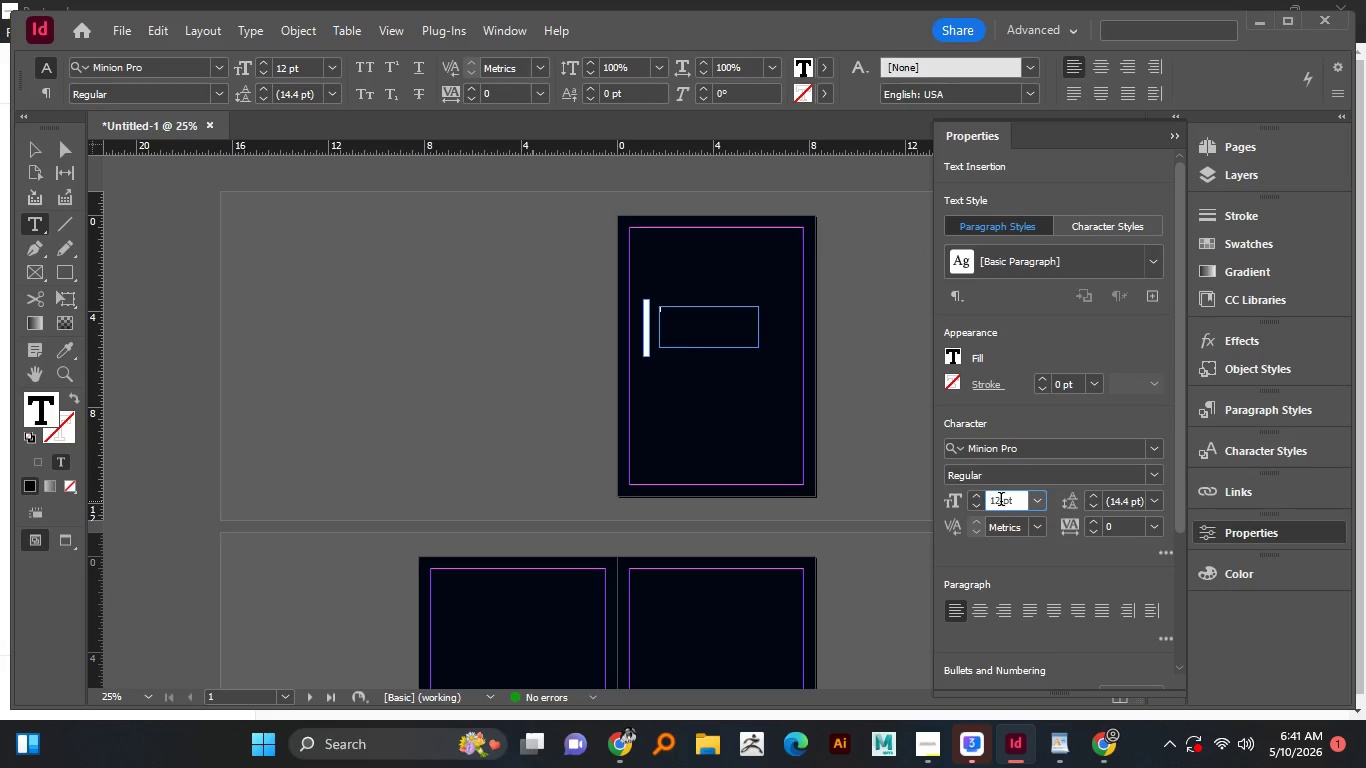 
double_click([1001, 501])
 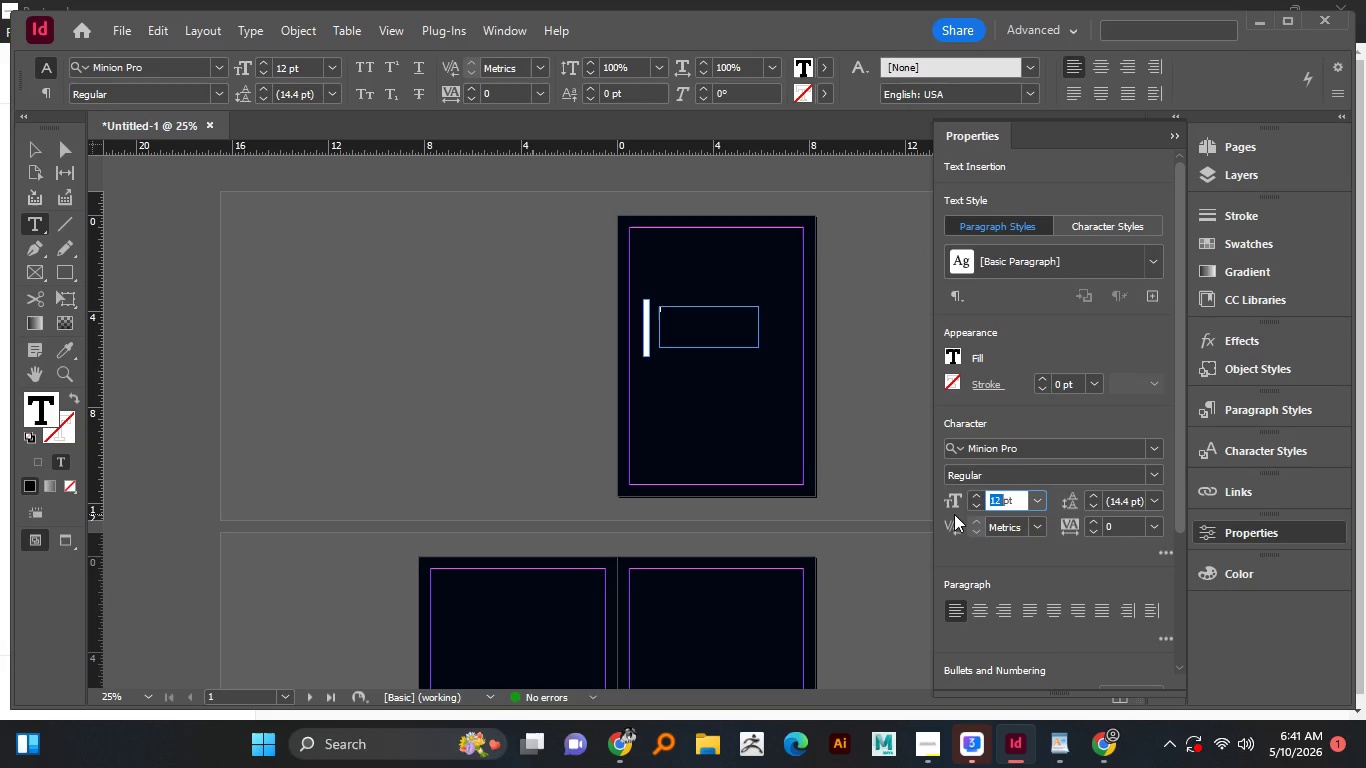 
wait(5.78)
 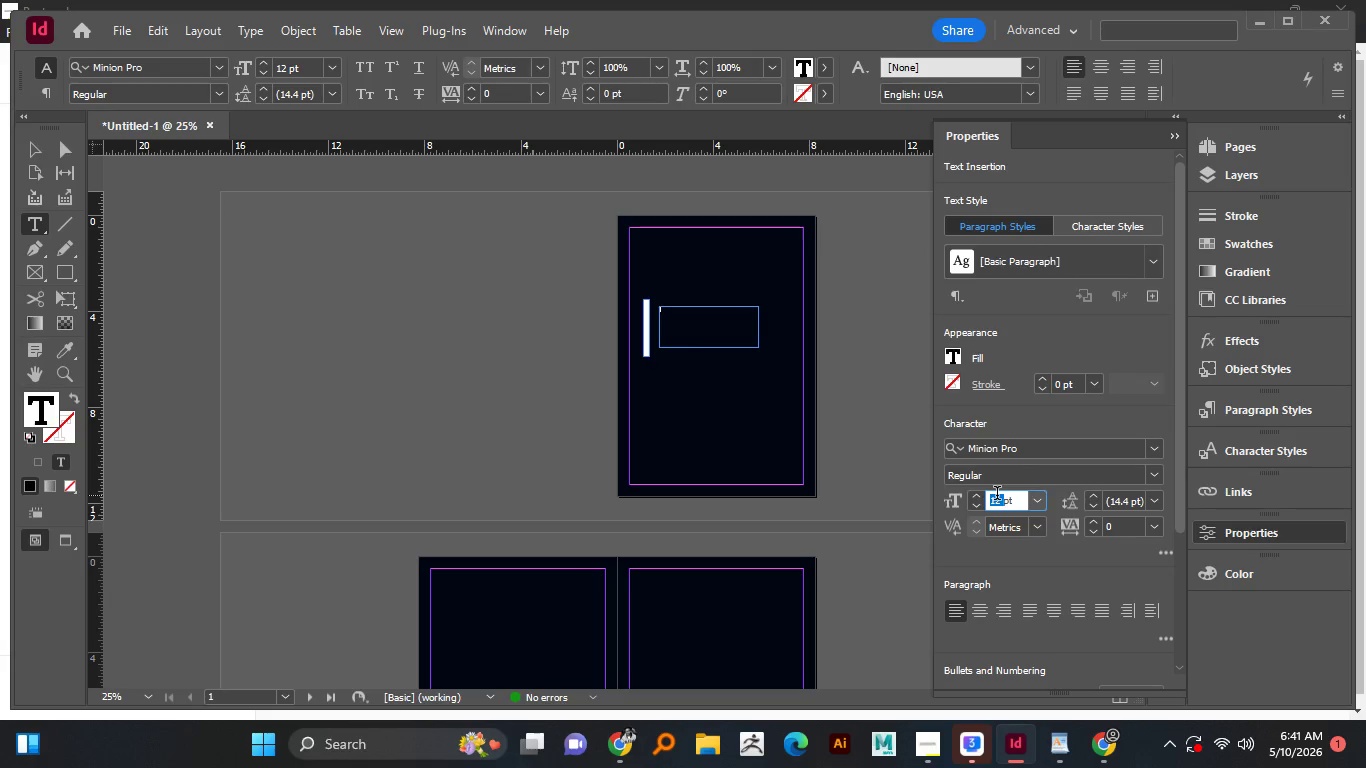 
type(80)
key(NumpadEnter)
type(vv)
 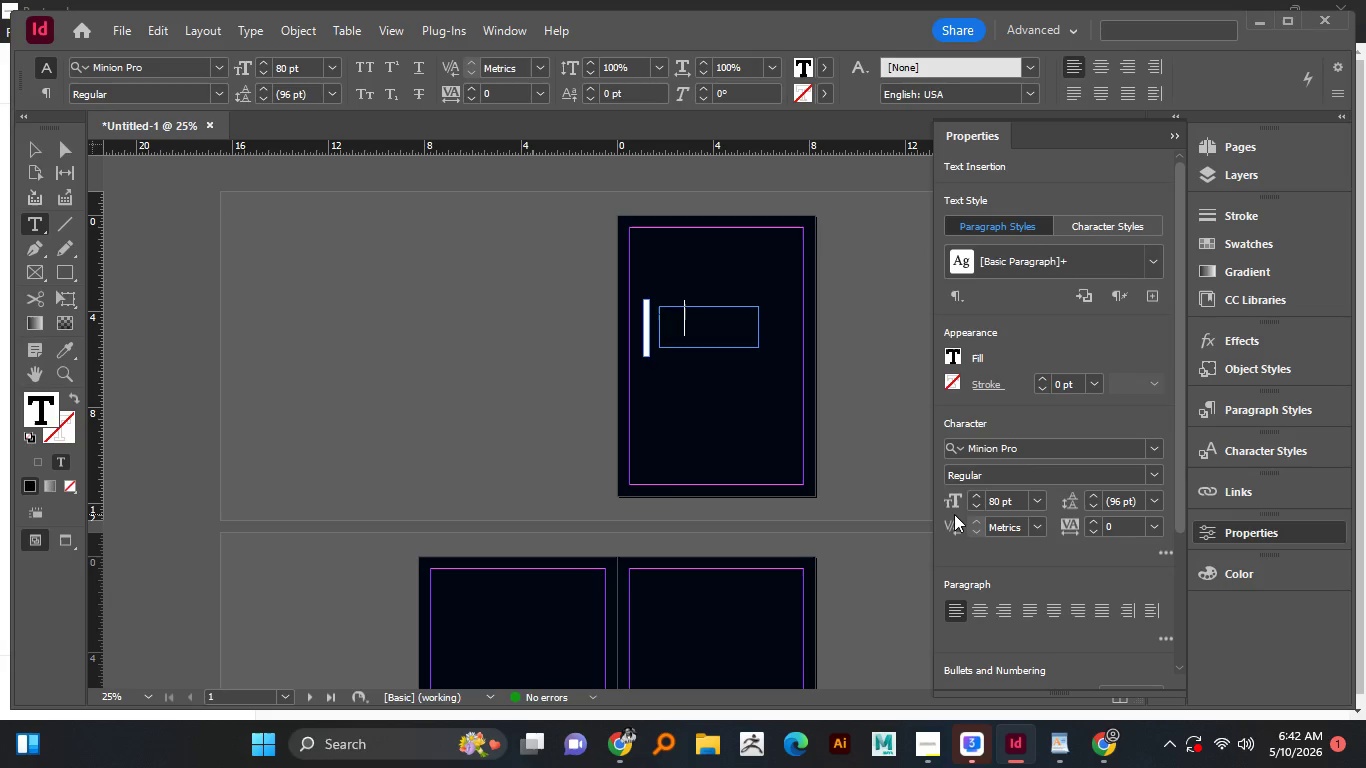 
hold_key(key=ControlLeft, duration=1.5)
 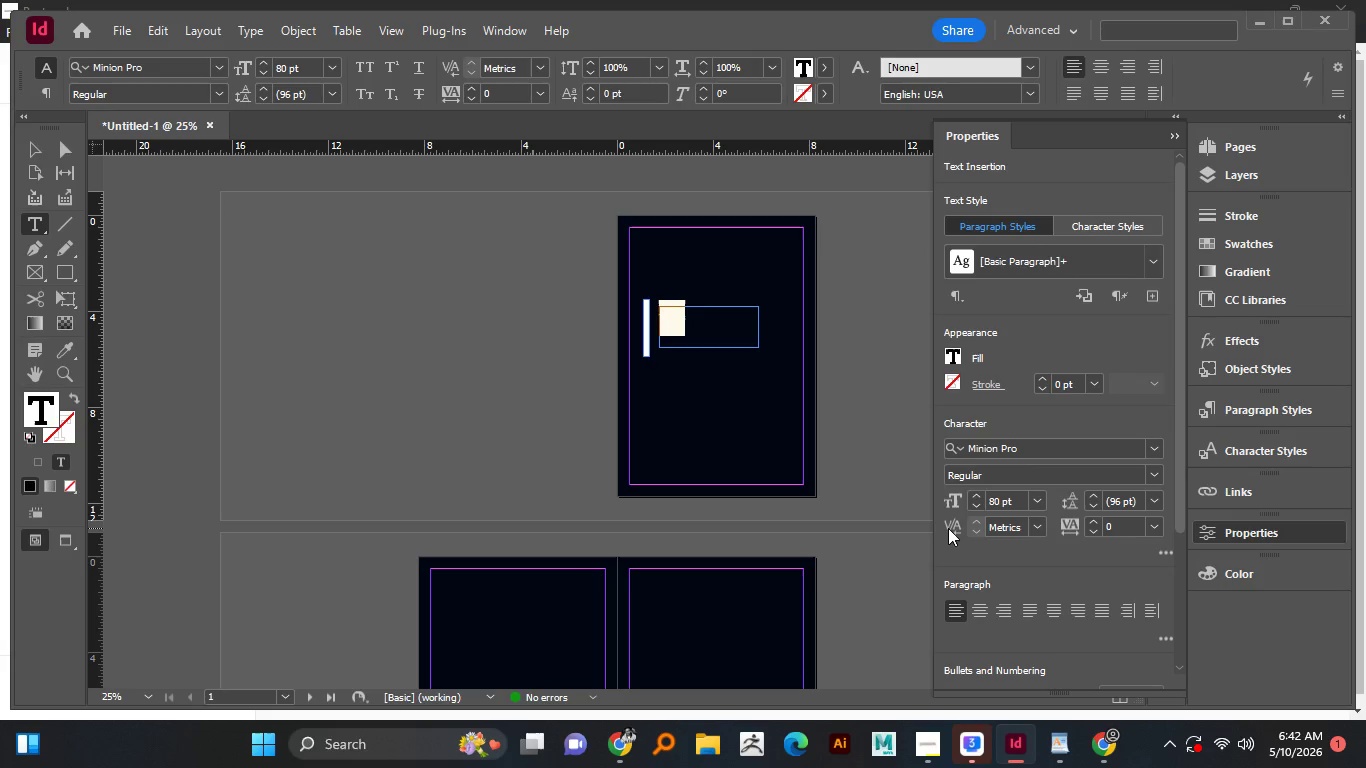 
key(Control+A)
 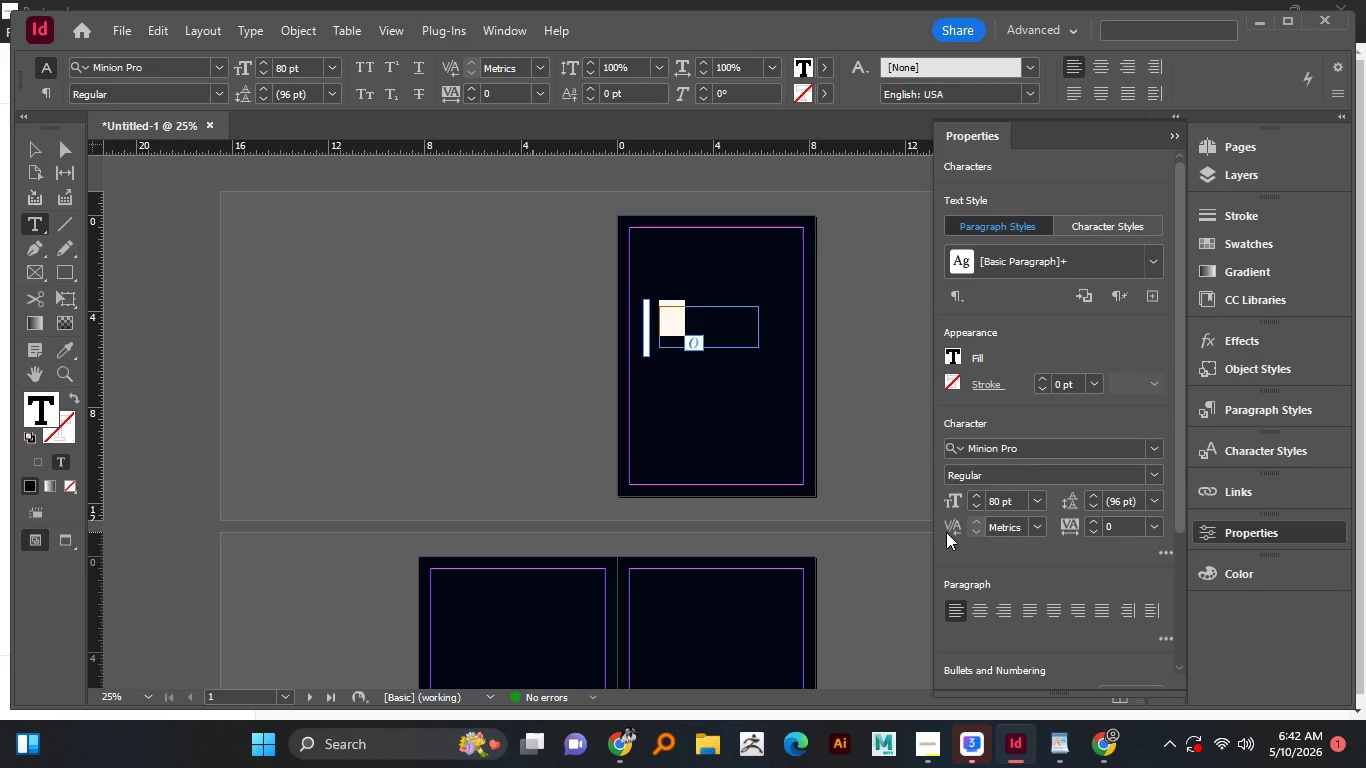 
wait(14.44)
 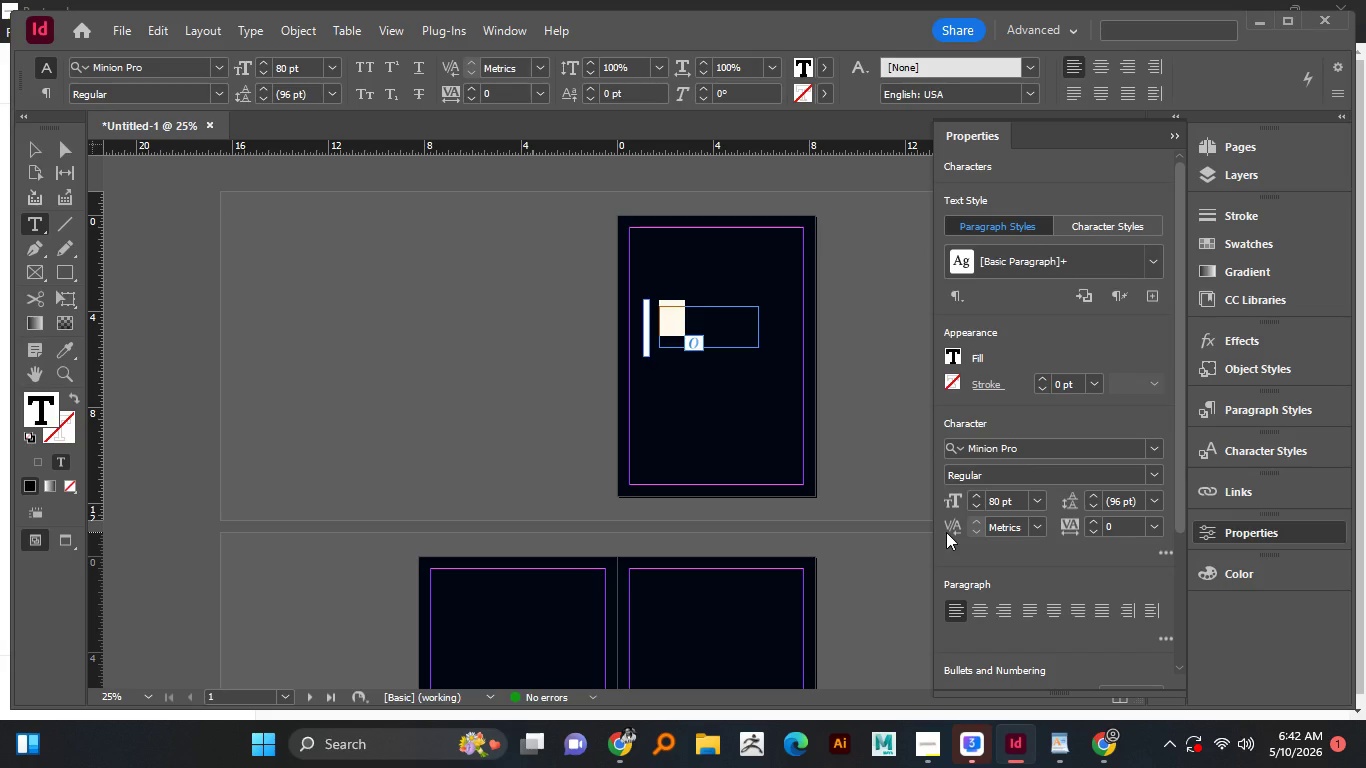 
type(CODE FRO)
 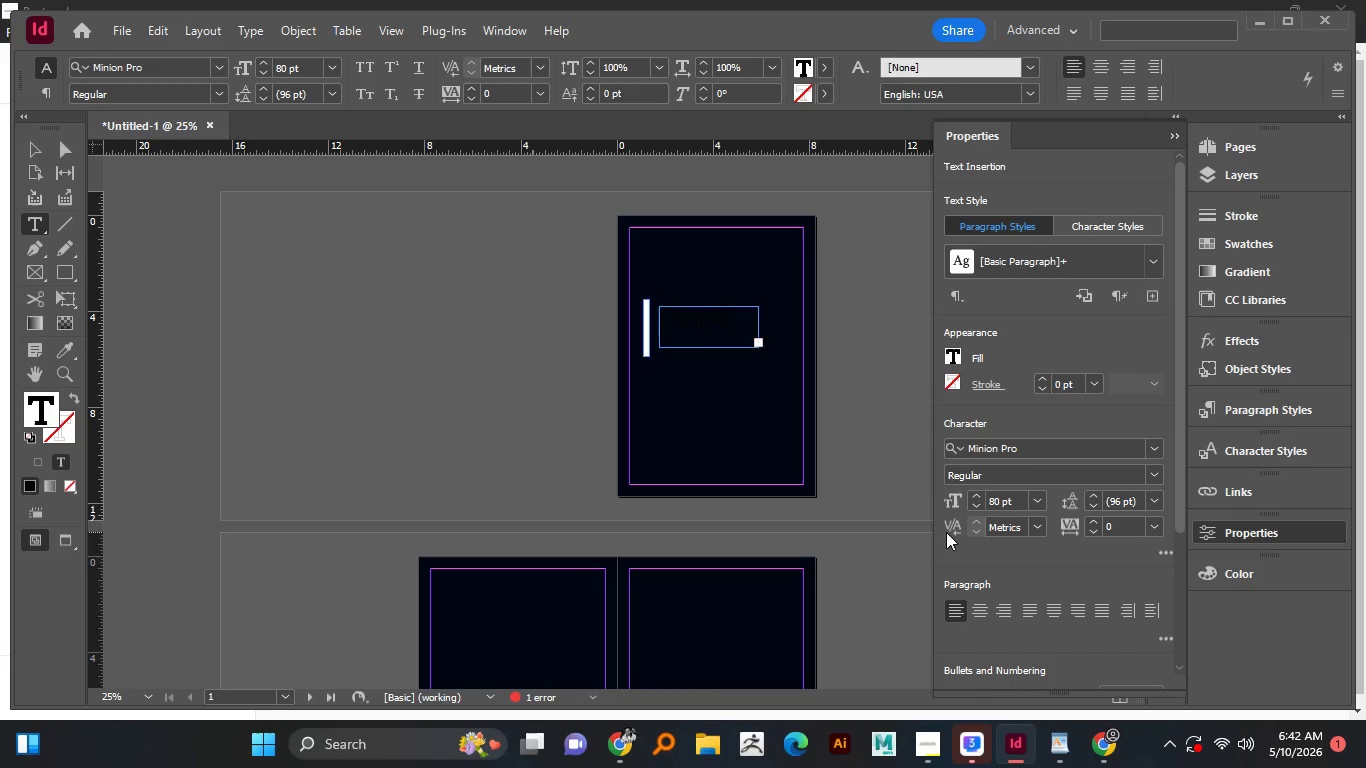 
key(Control+A)
 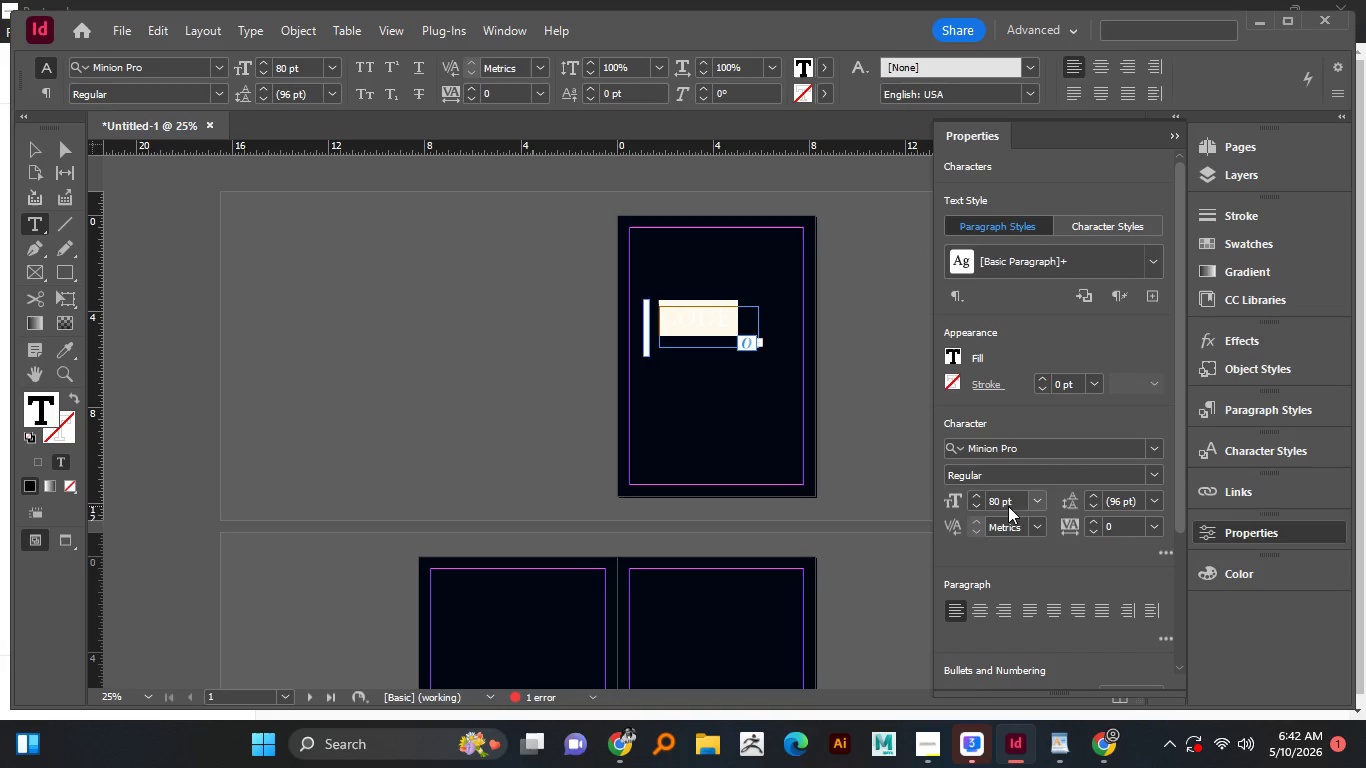 
double_click([1002, 504])
 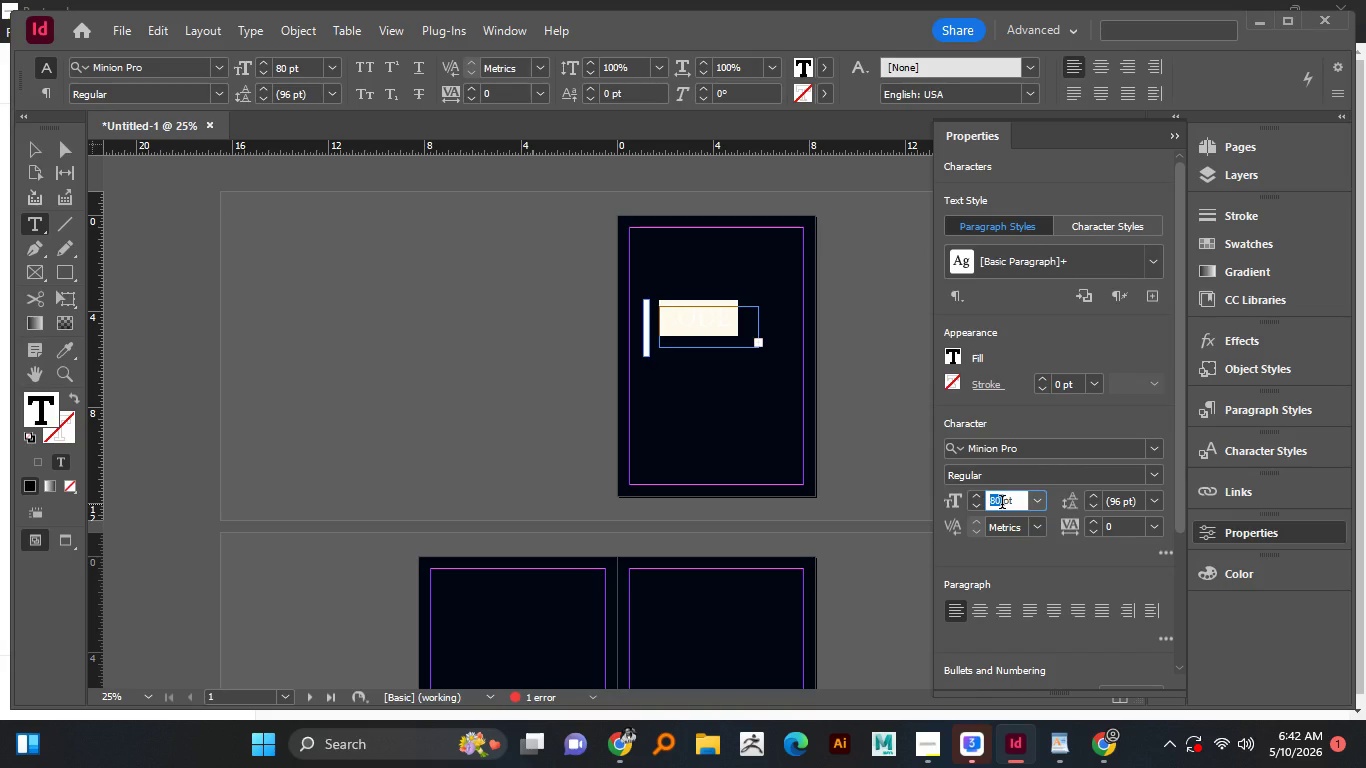 
triple_click([1002, 504])
 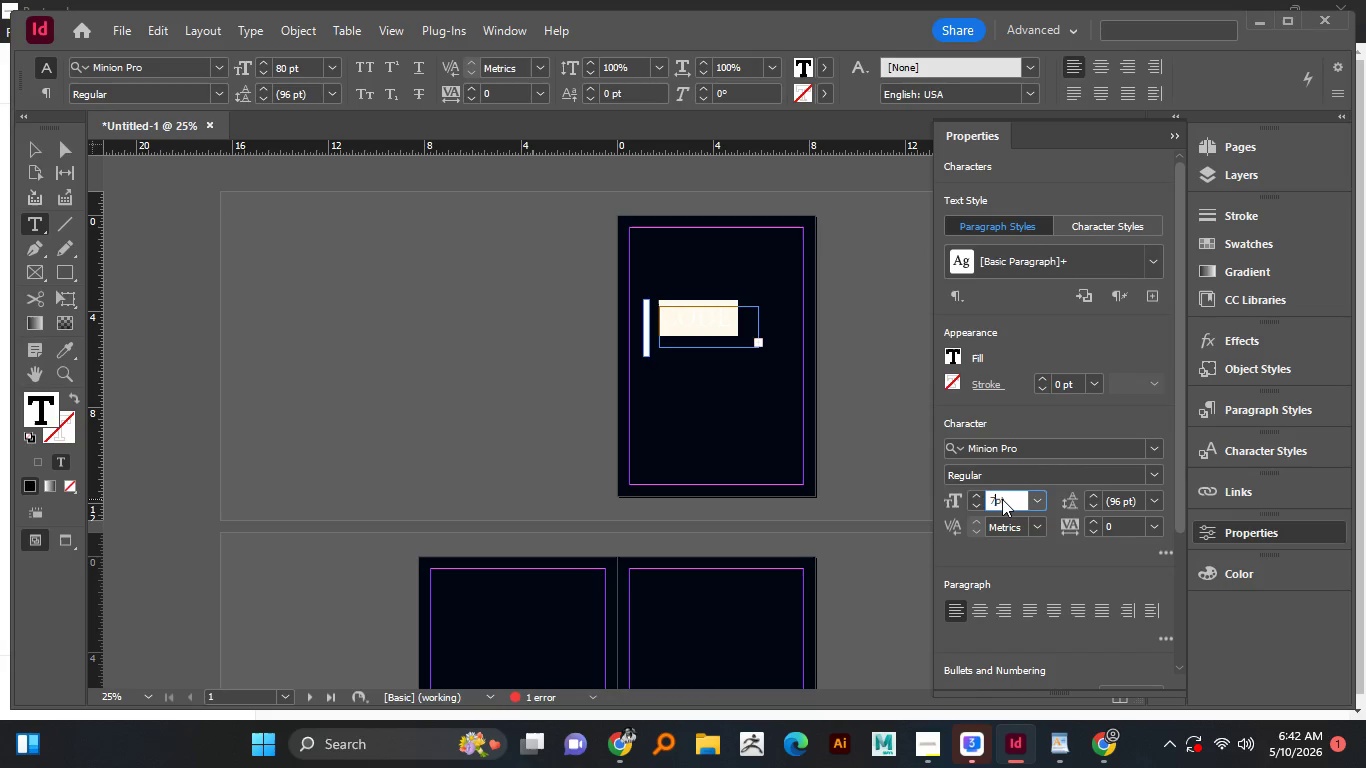 
key(Numpad7)
 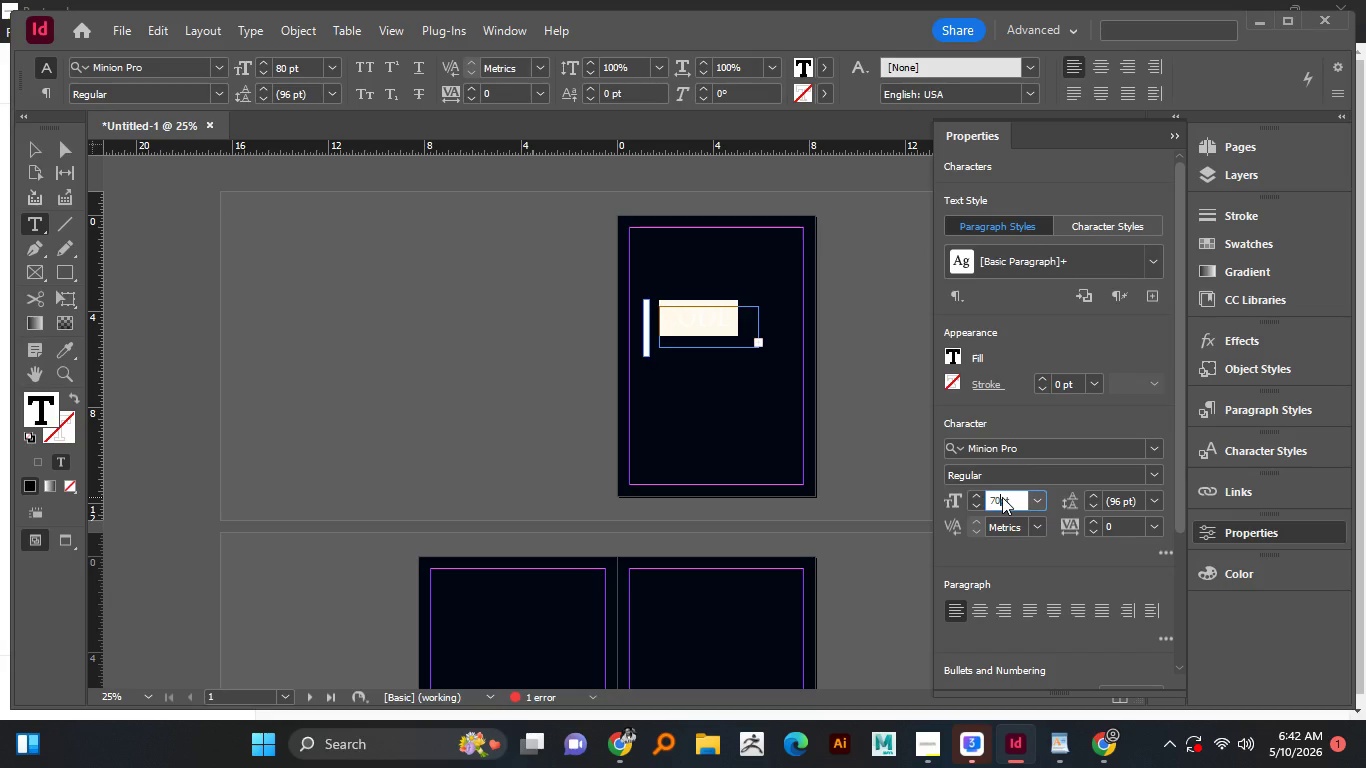 
key(Numpad0)
 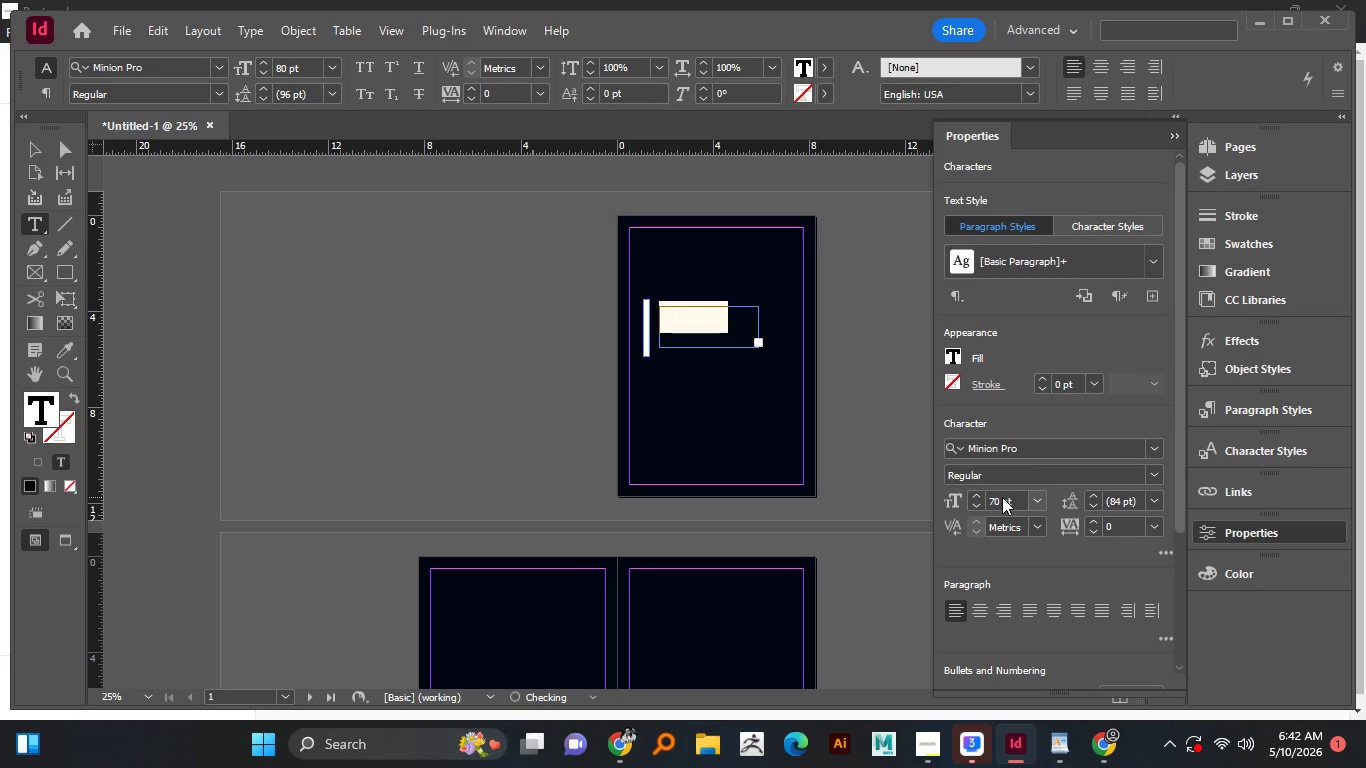 
key(NumpadEnter)
 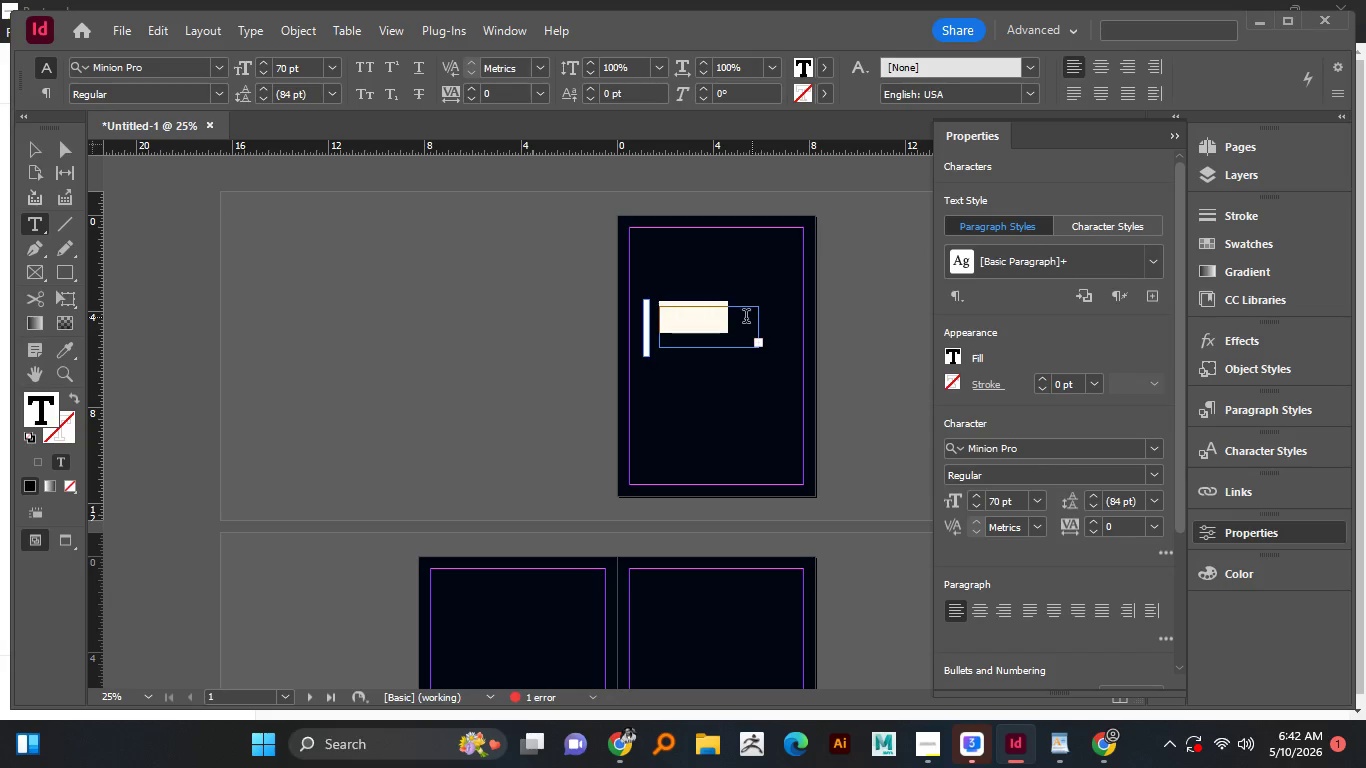 
left_click([740, 320])
 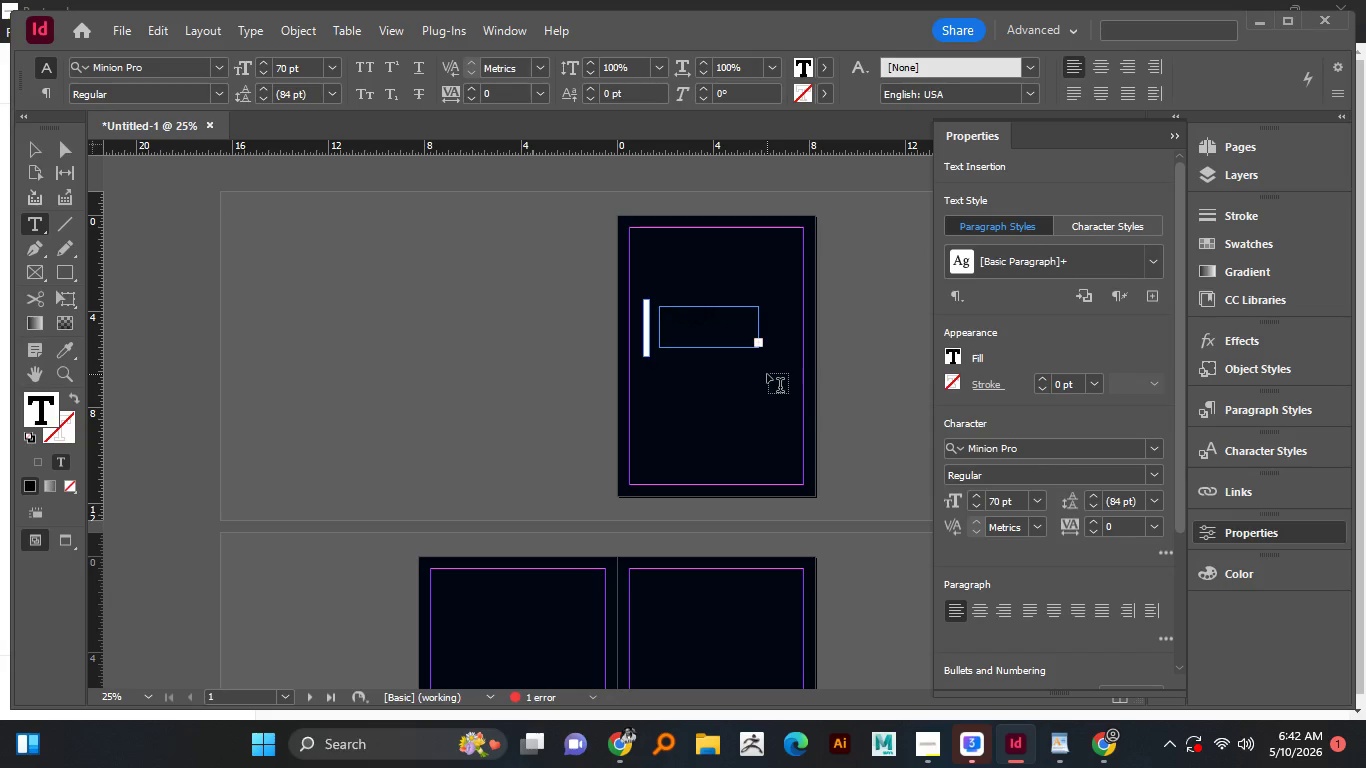 
key(Control+A)
 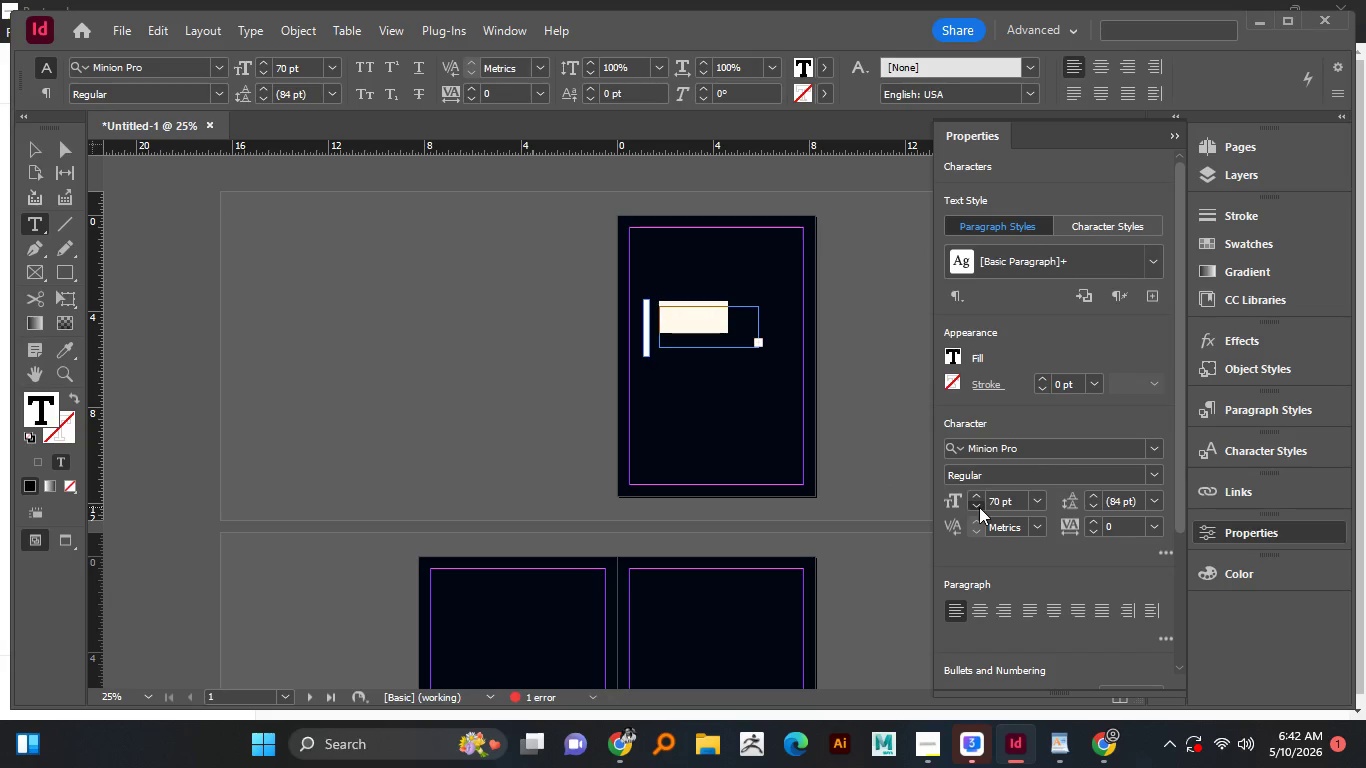 
double_click([979, 507])
 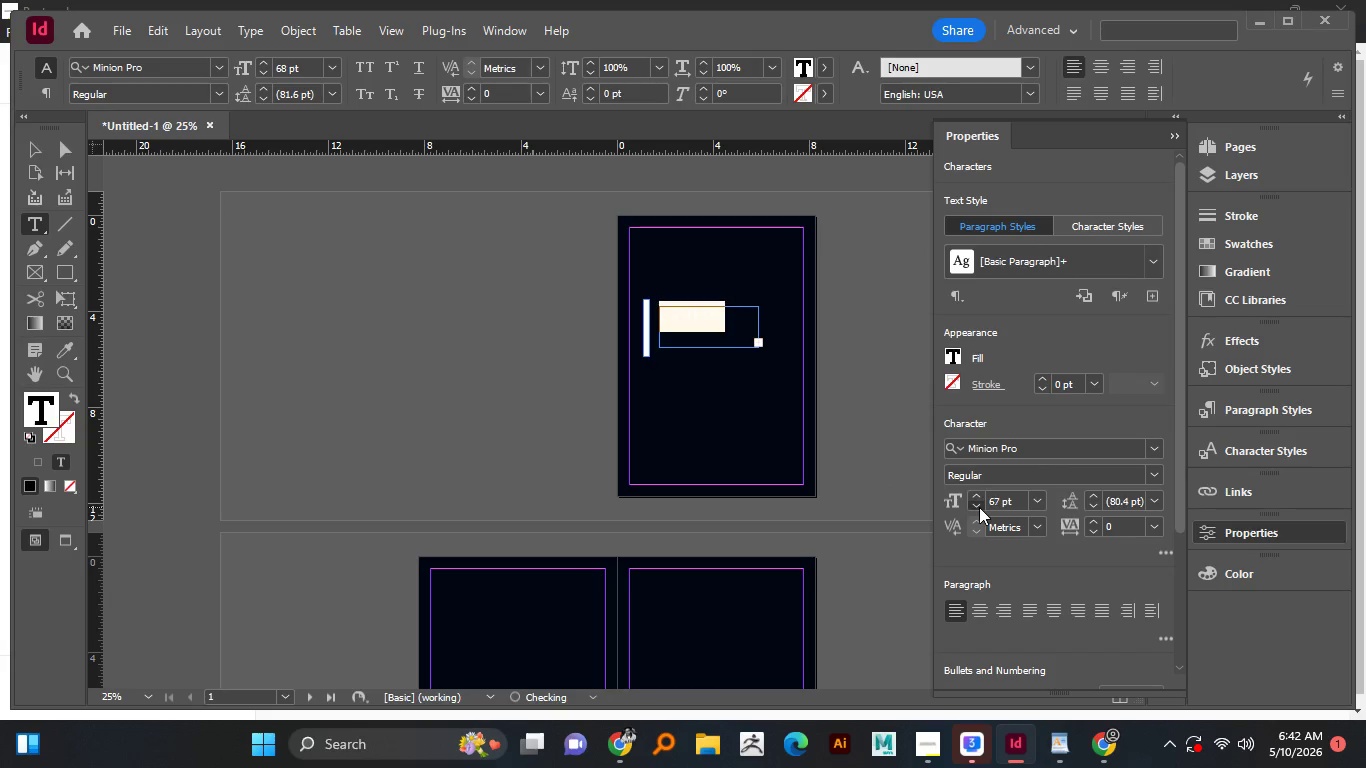 
triple_click([979, 507])
 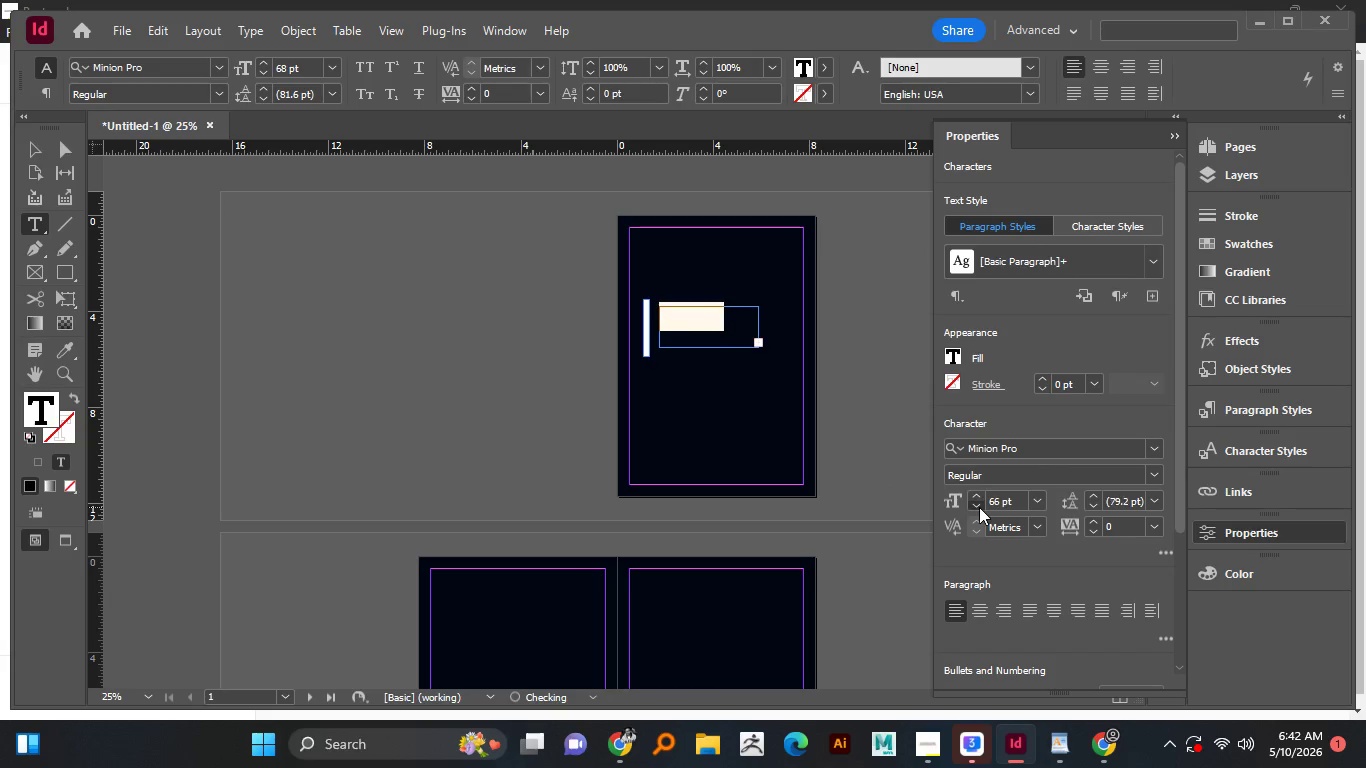 
triple_click([979, 507])
 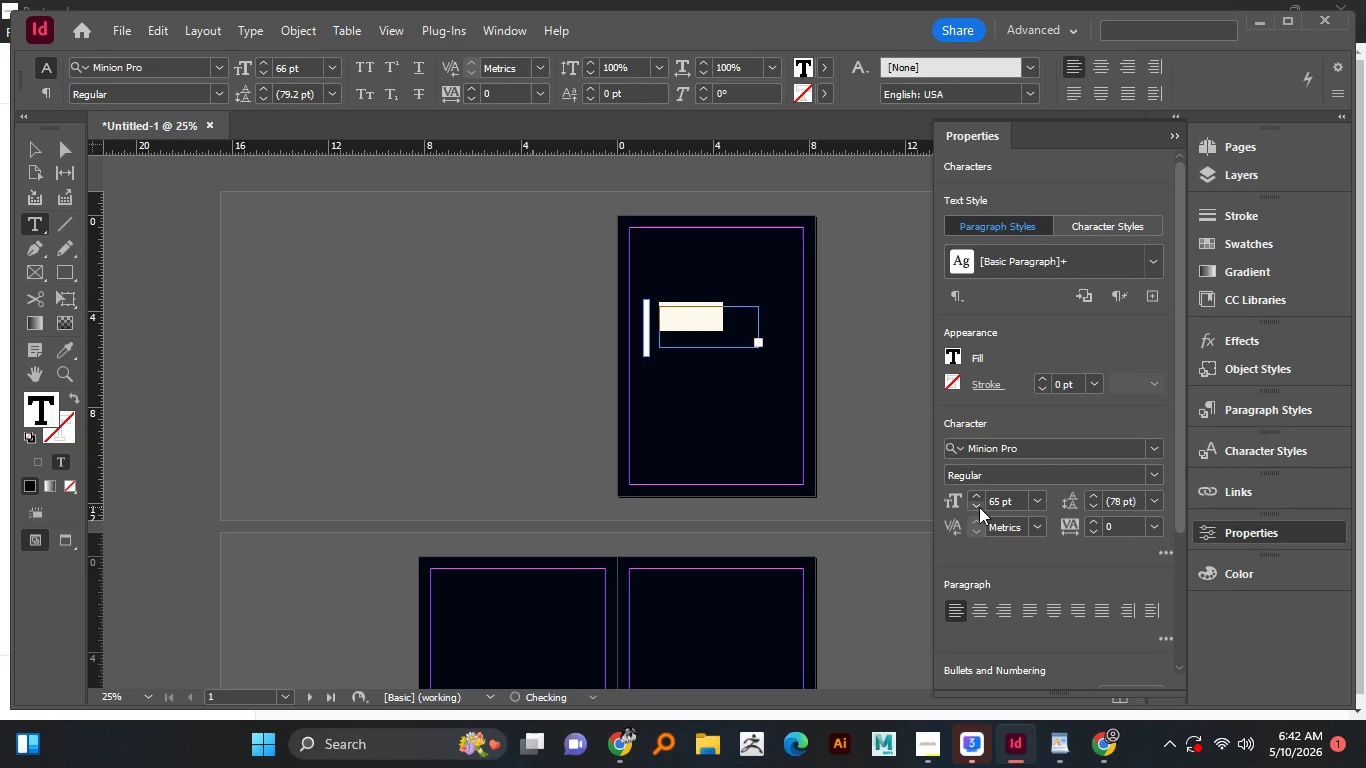 
triple_click([979, 507])
 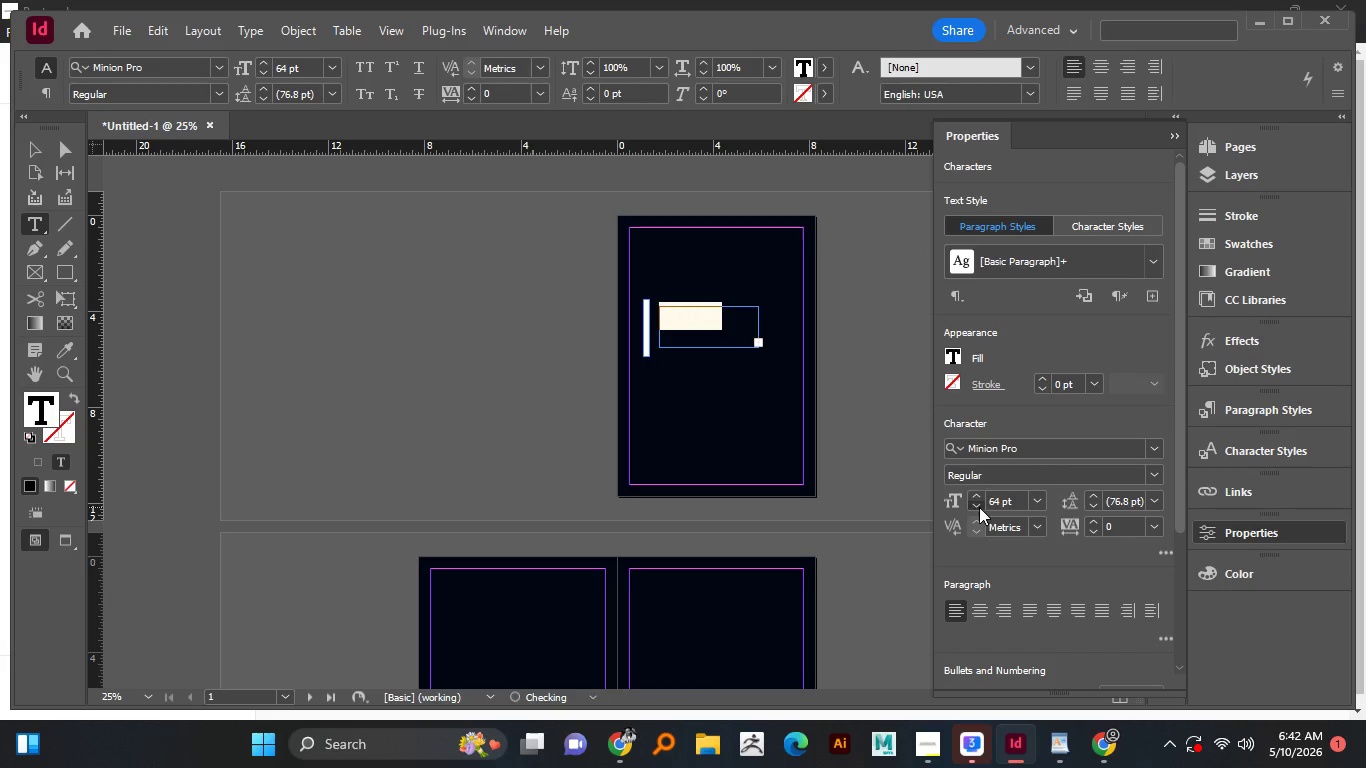 
triple_click([979, 507])
 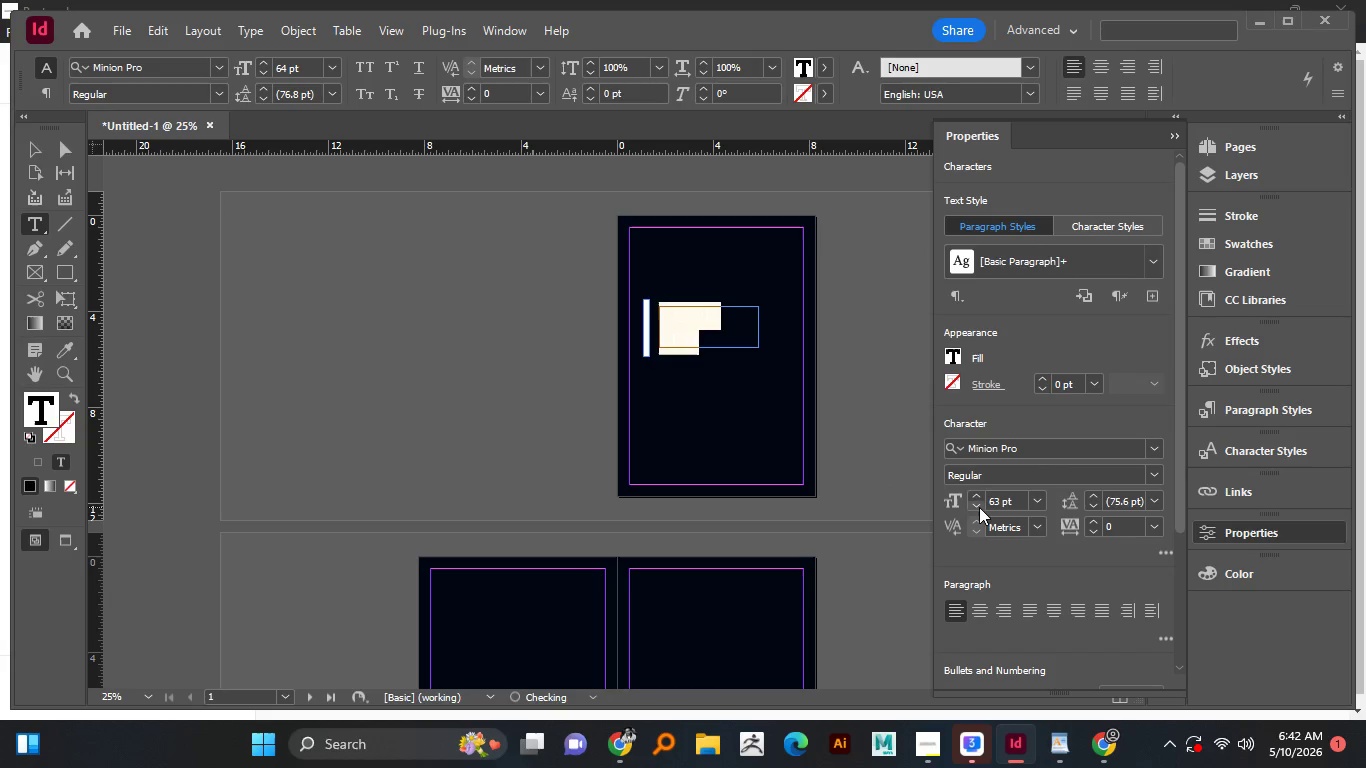 
triple_click([979, 507])
 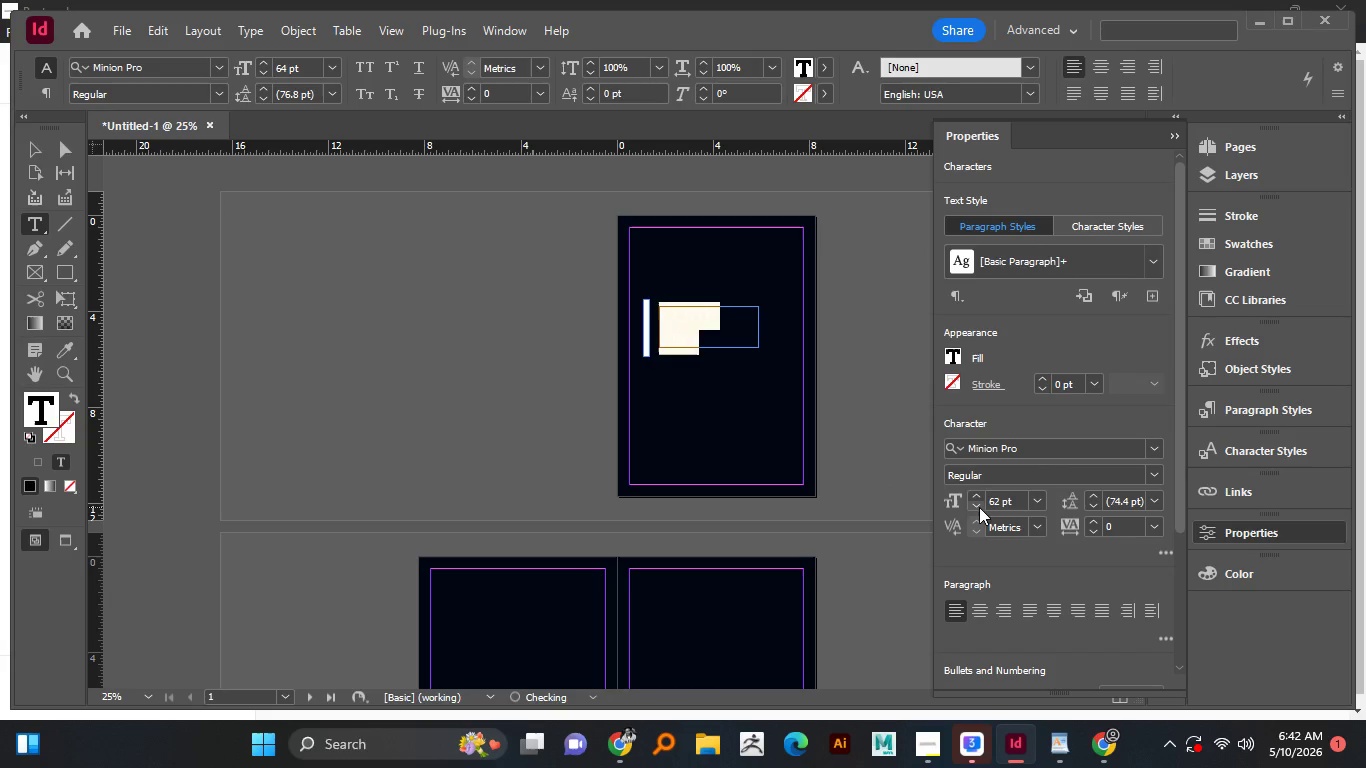 
triple_click([979, 507])
 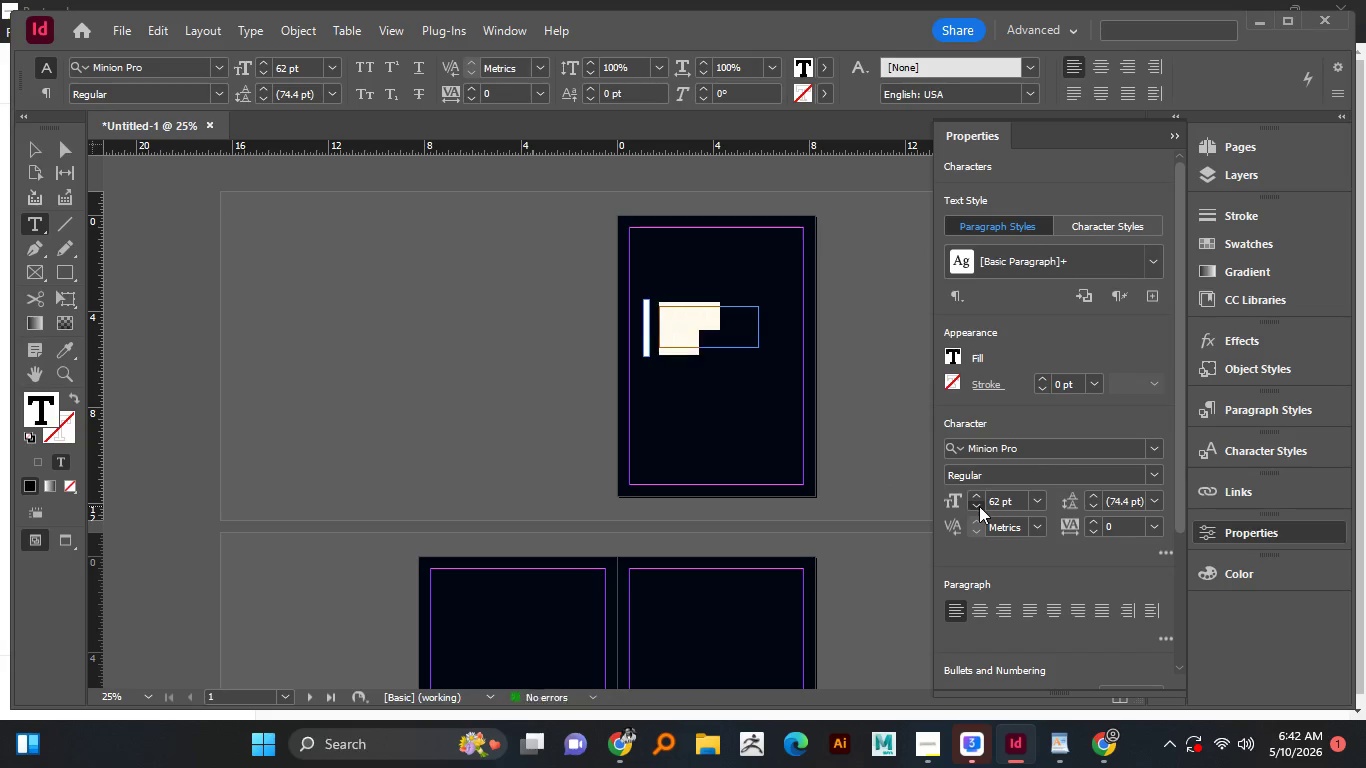 
left_click([979, 506])
 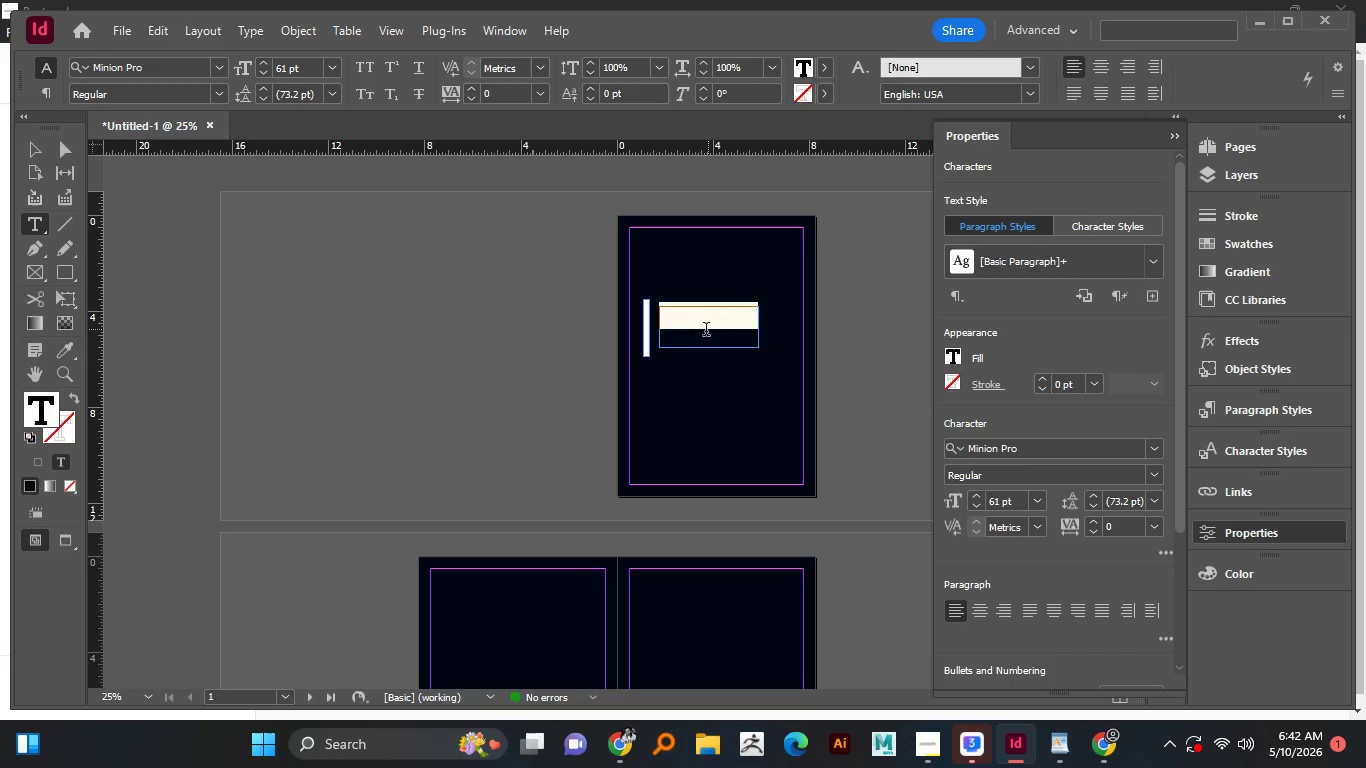 
left_click([706, 331])
 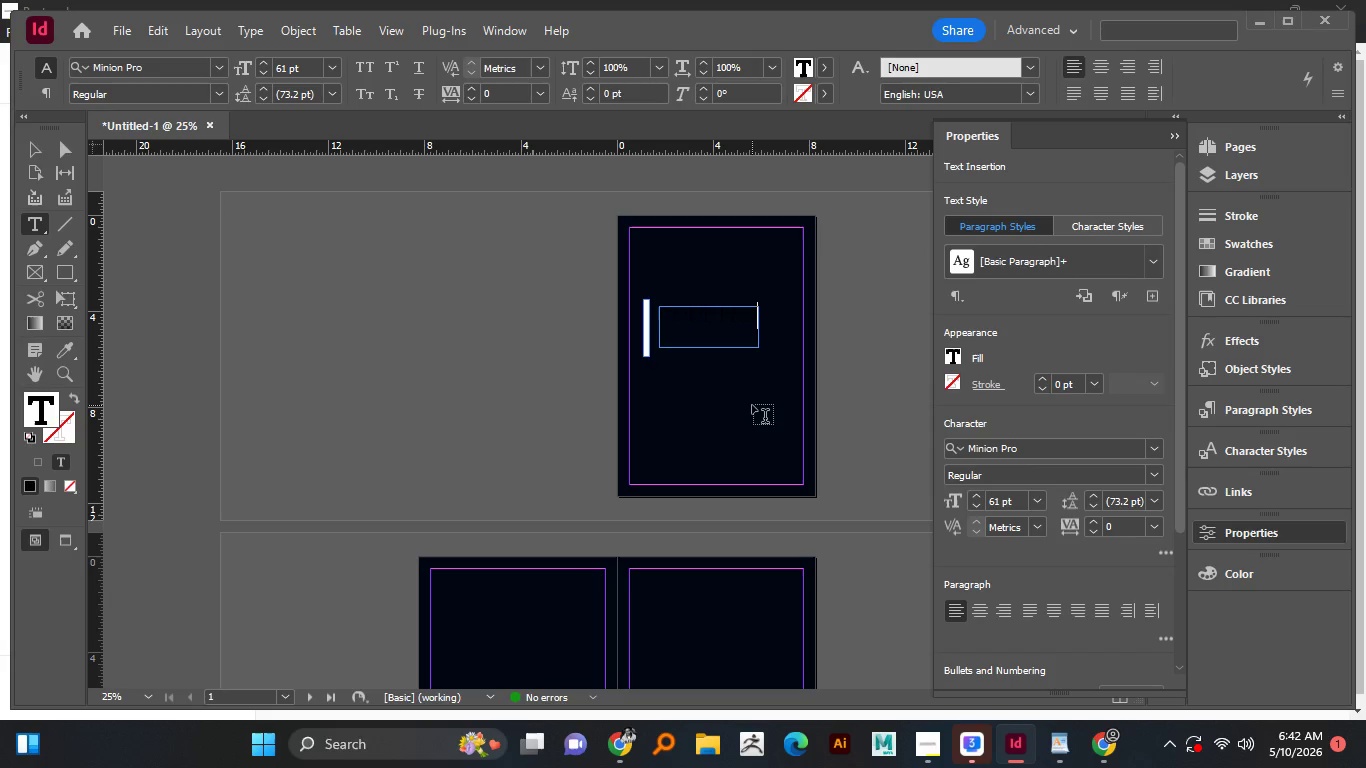 
key(Backspace)
key(Backspace)
type(oe)
key(Backspace)
key(Backspace)
type(OR)
 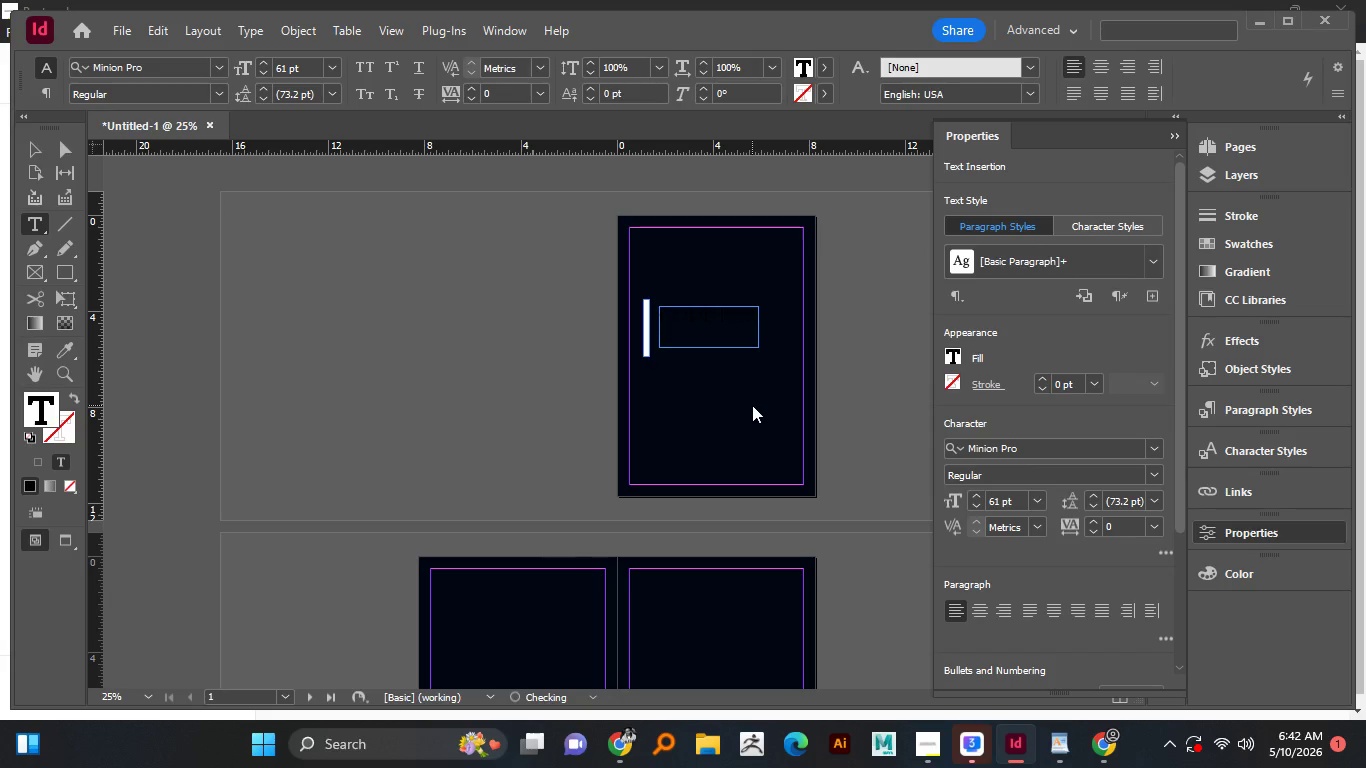 
wait(44.58)
 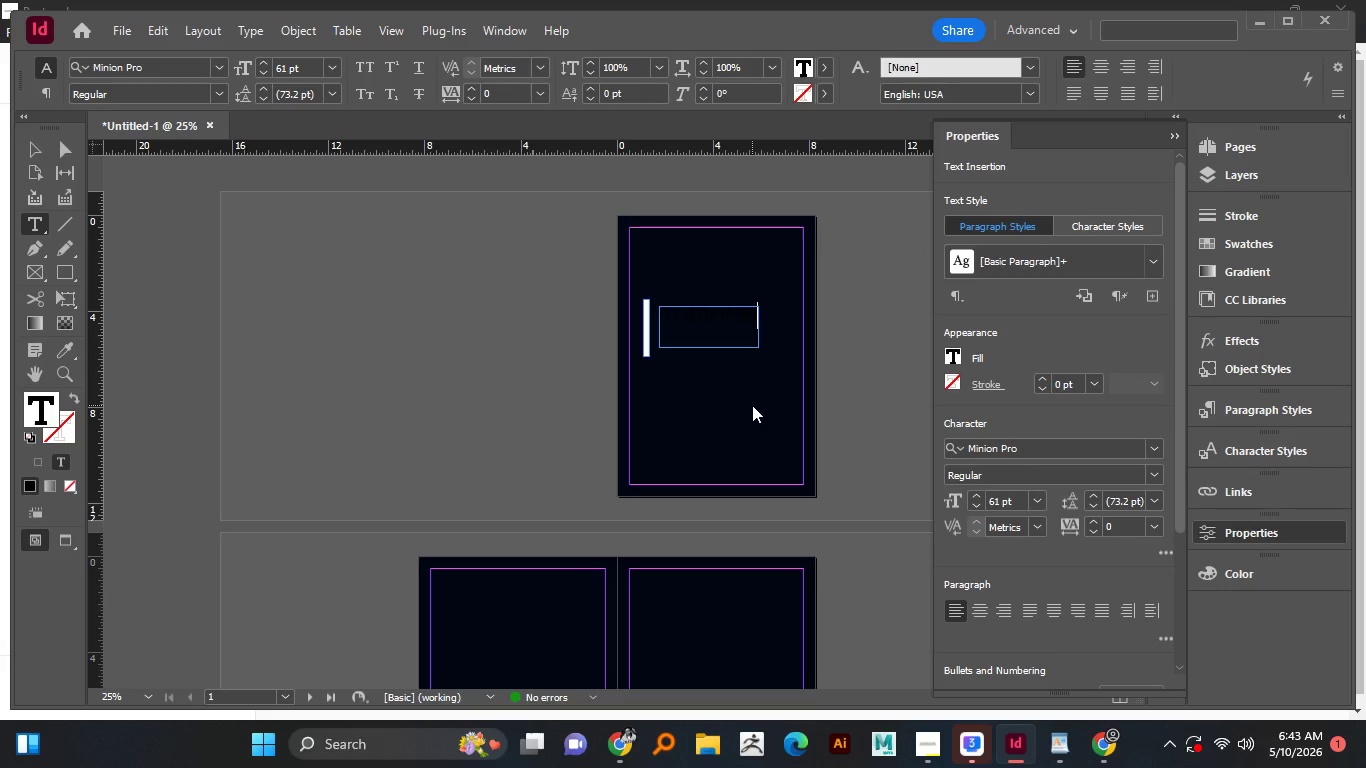 
key(Enter)
 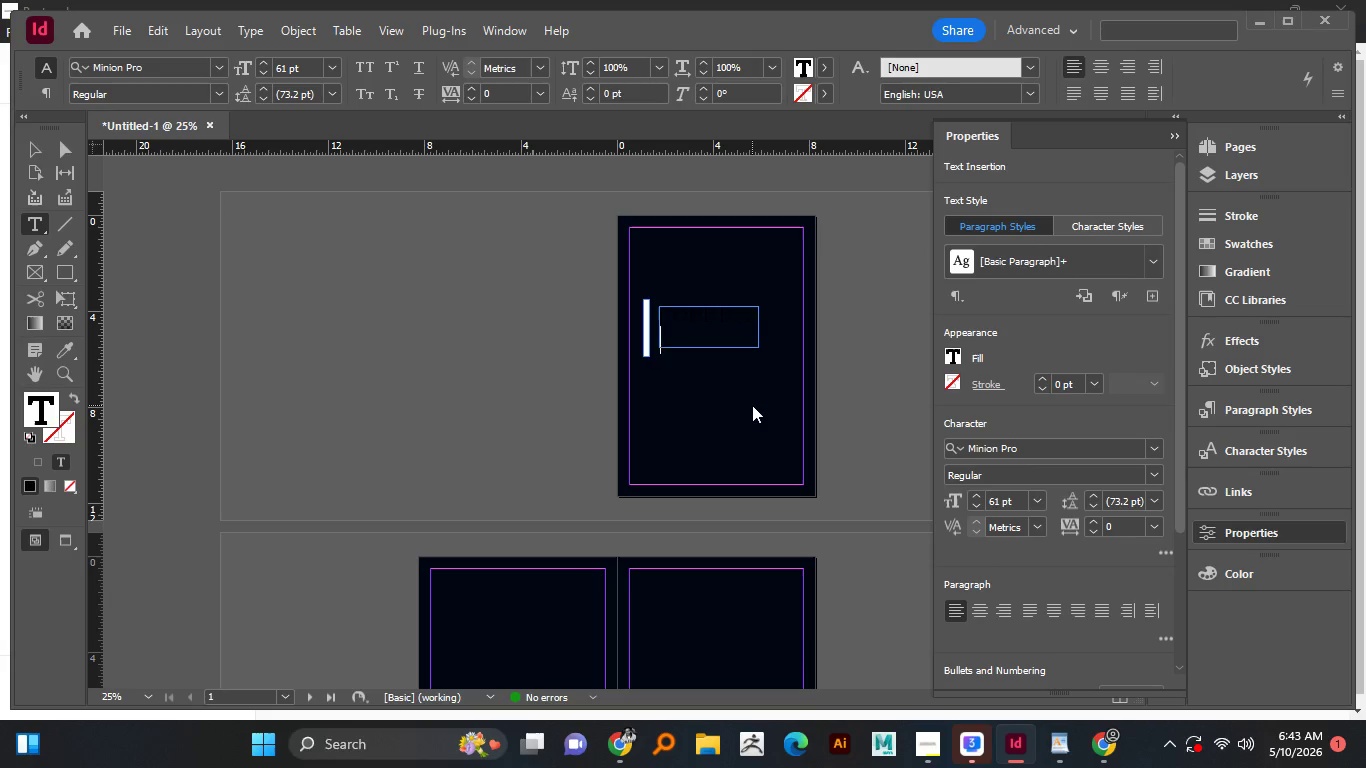 
wait(17.14)
 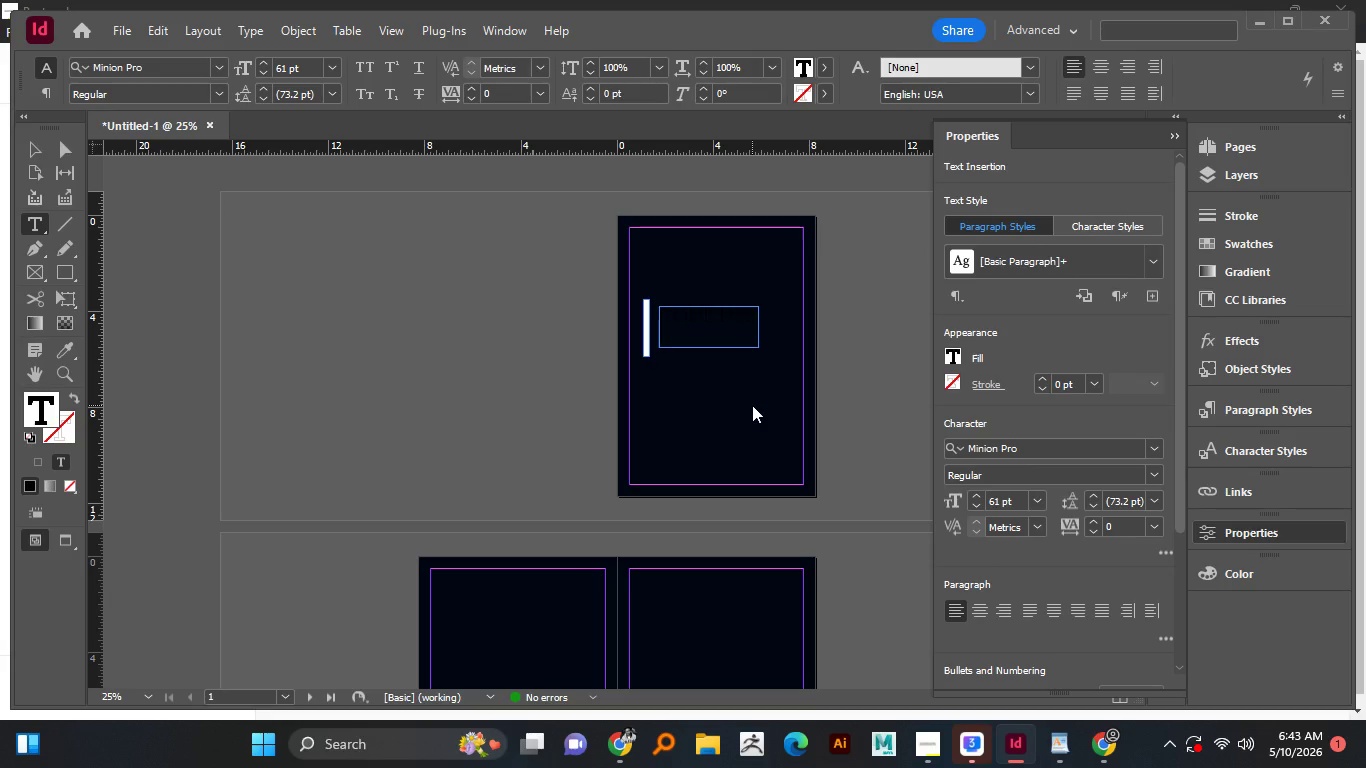 
type(CANOPY)
 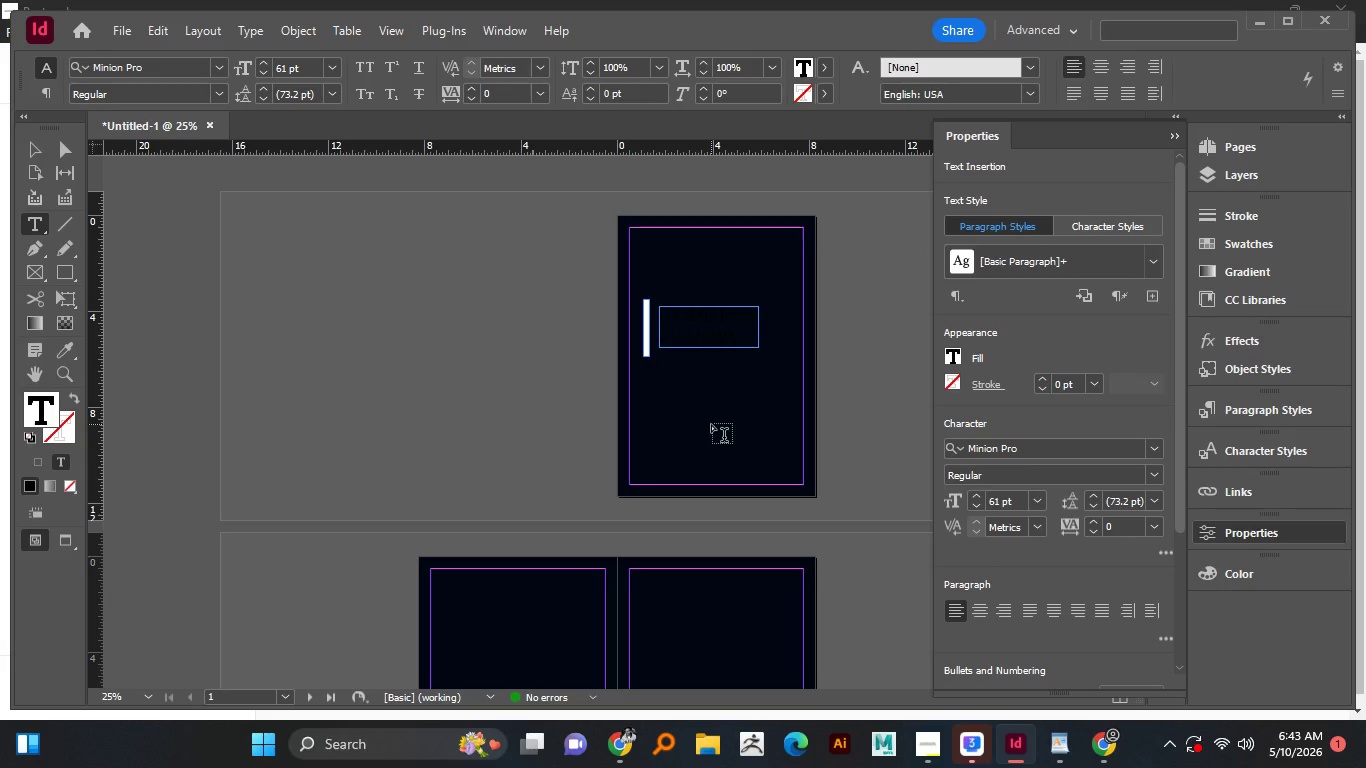 
wait(8.2)
 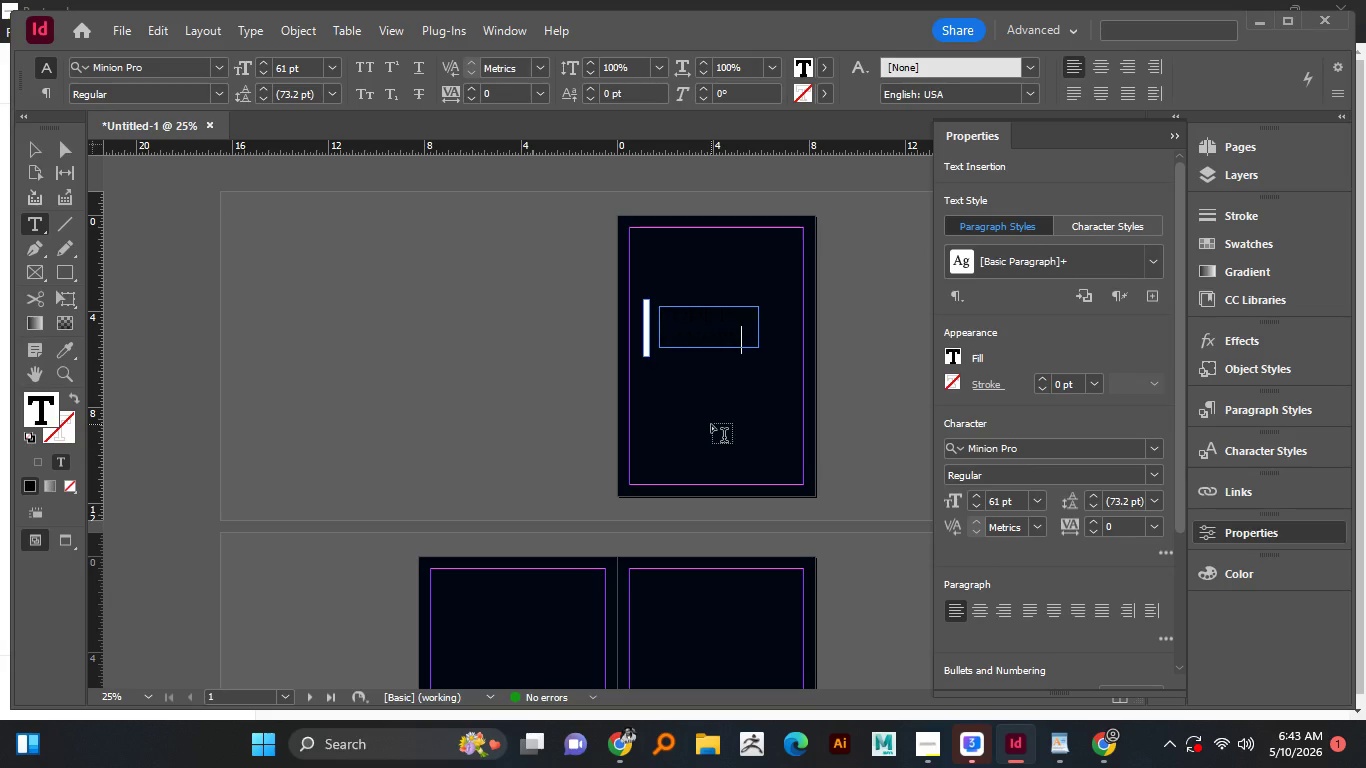 
key(Control+A)
 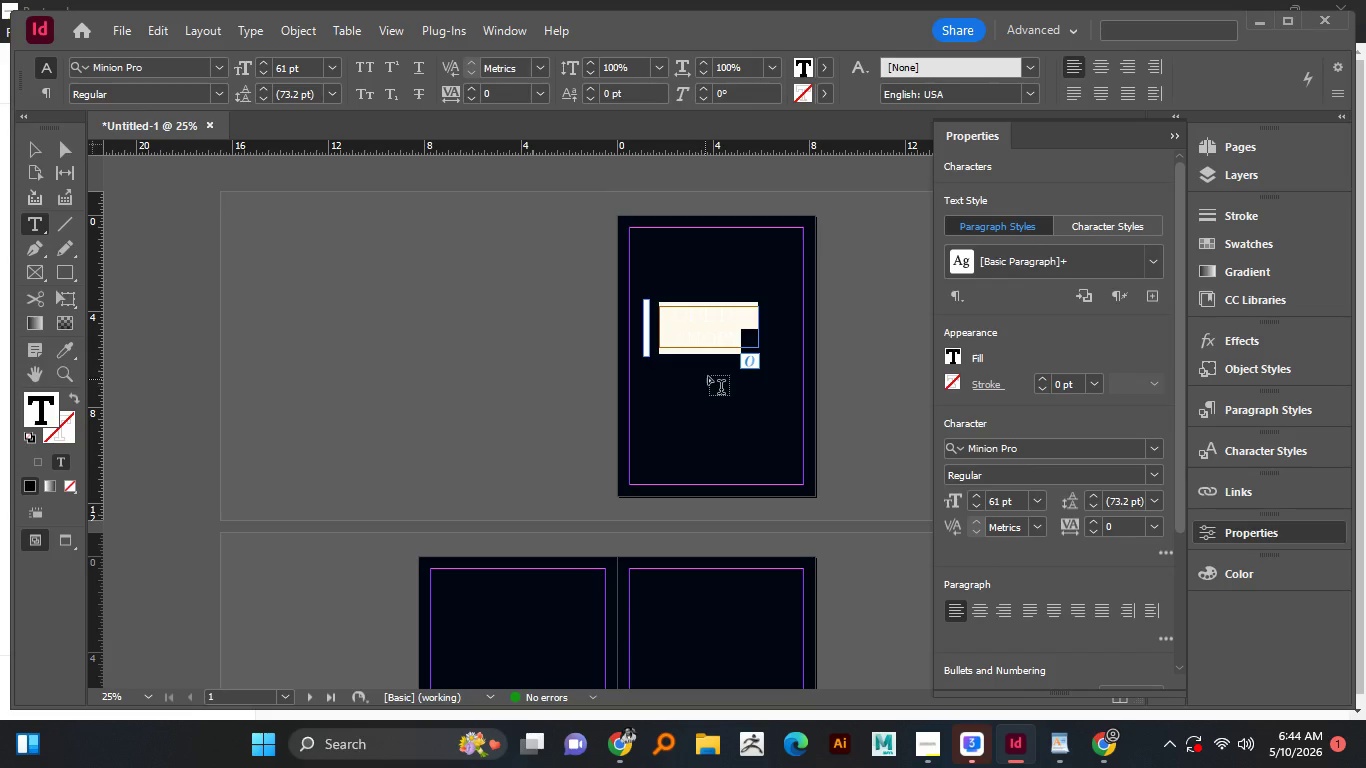 
wait(27.2)
 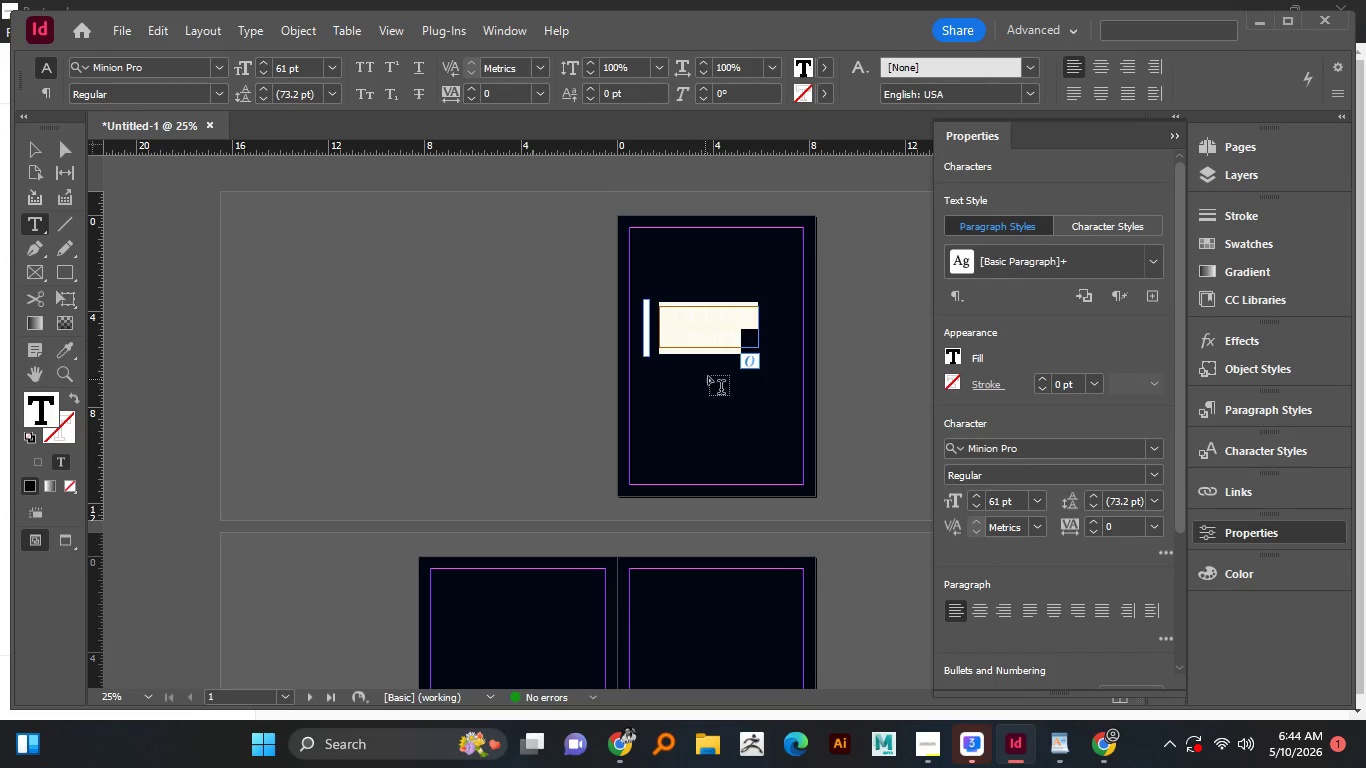 
left_click([970, 313])
 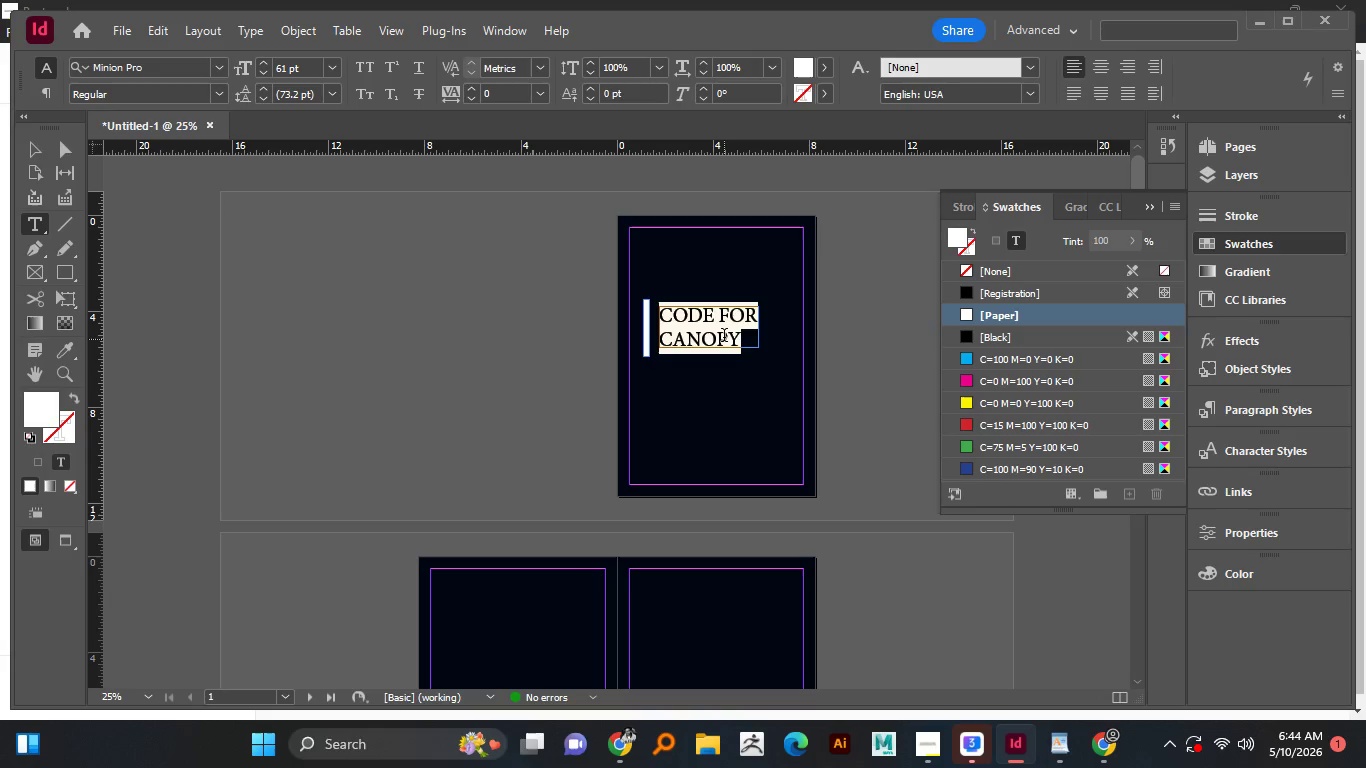 
left_click([725, 337])
 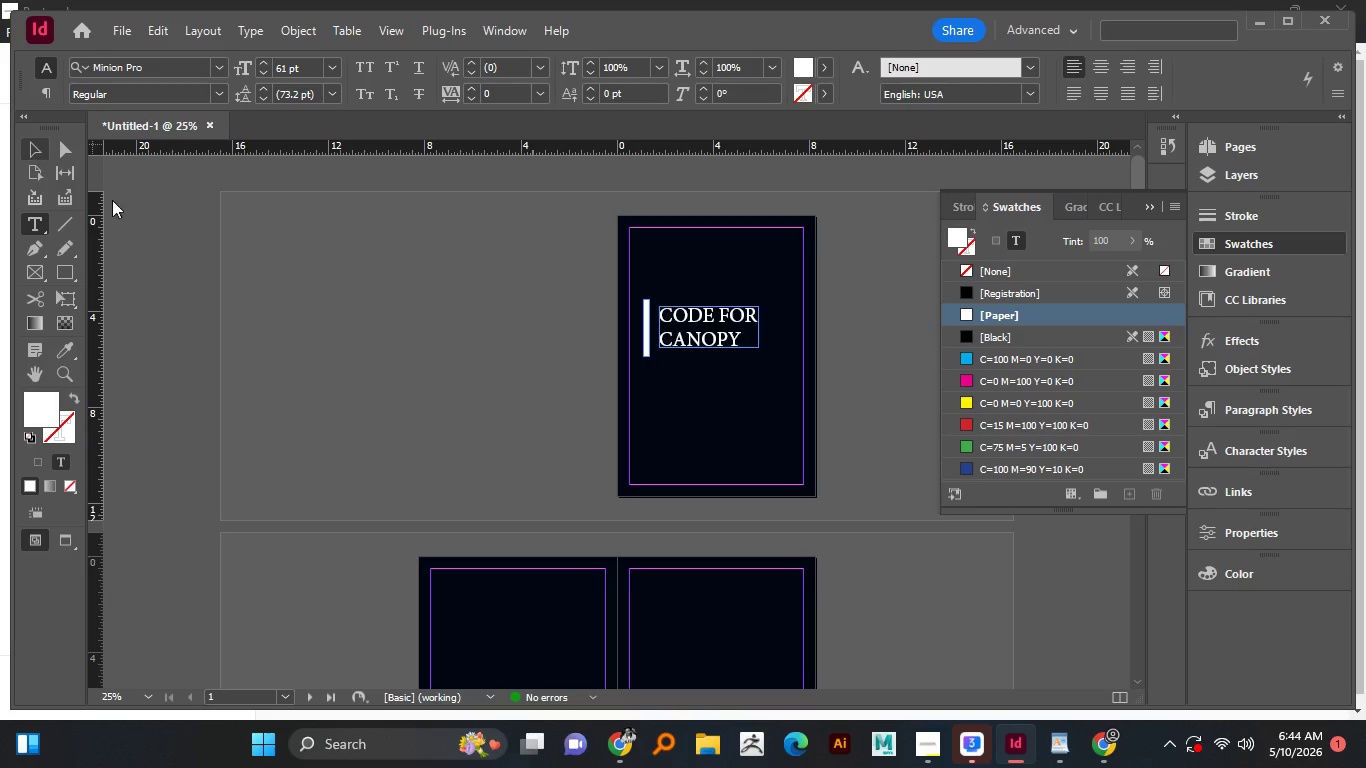 
double_click([223, 239])
 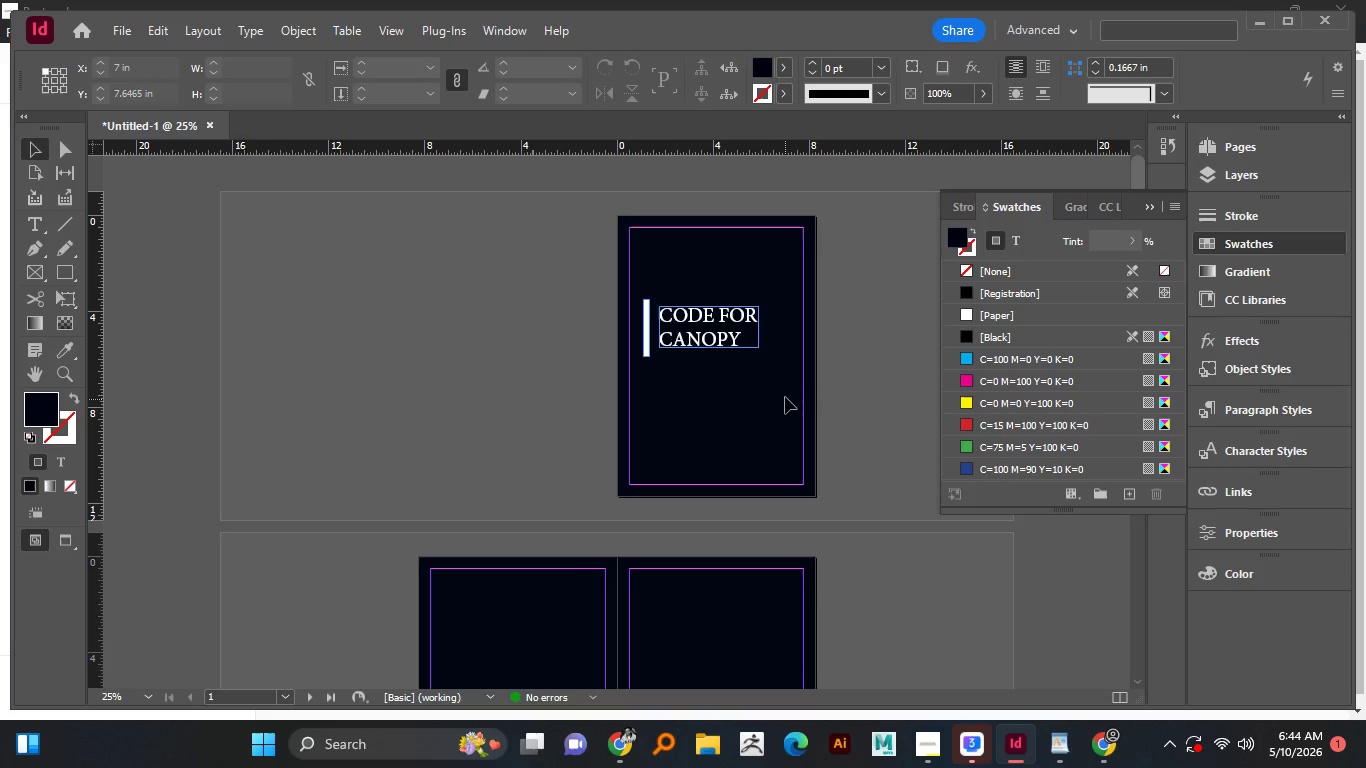 
key(W)
 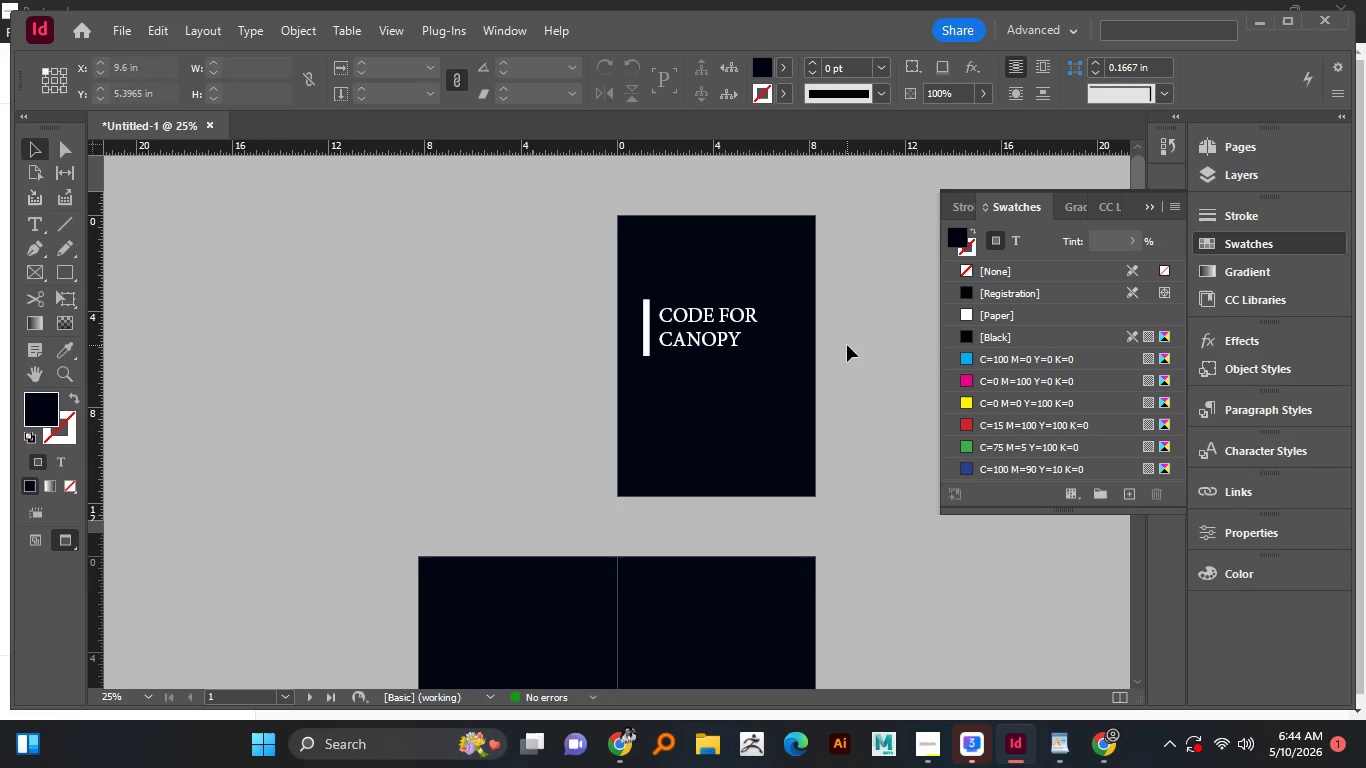 
left_click([847, 345])
 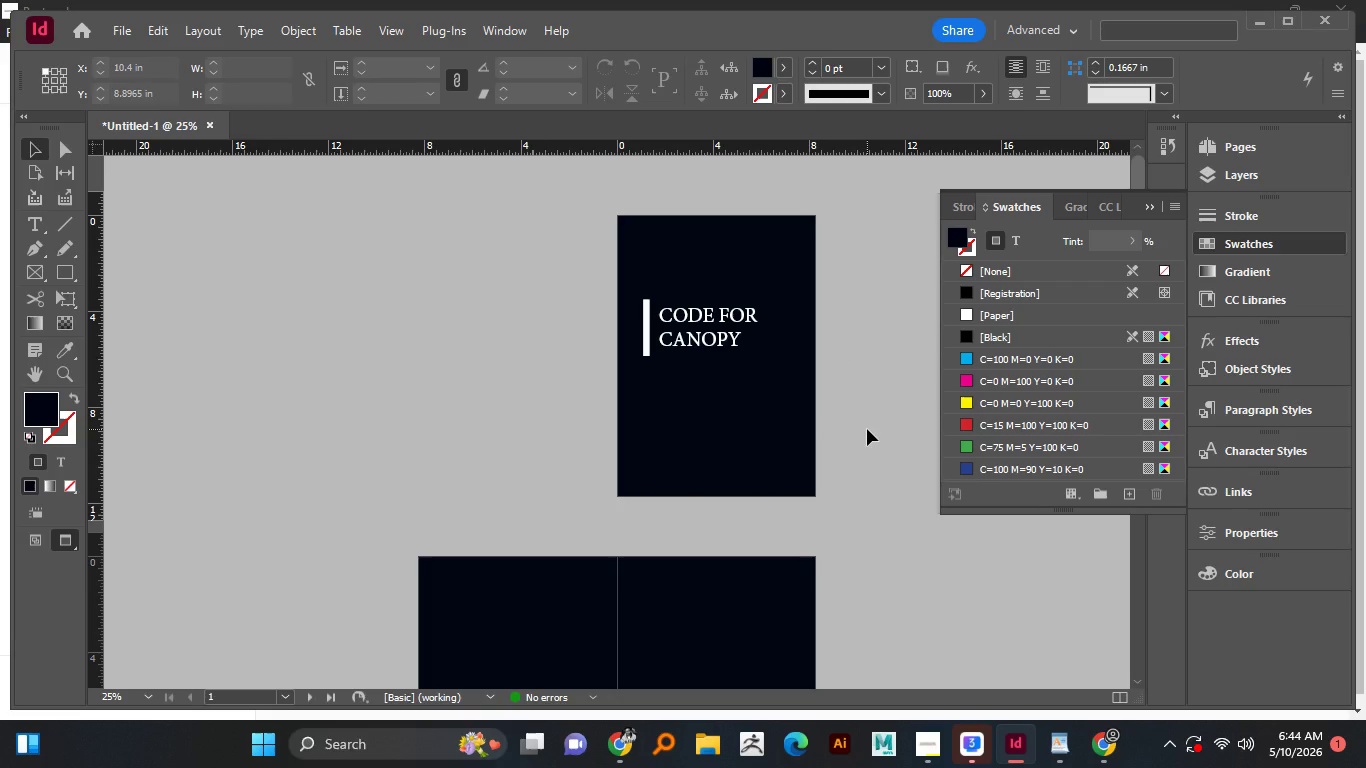 
wait(7.14)
 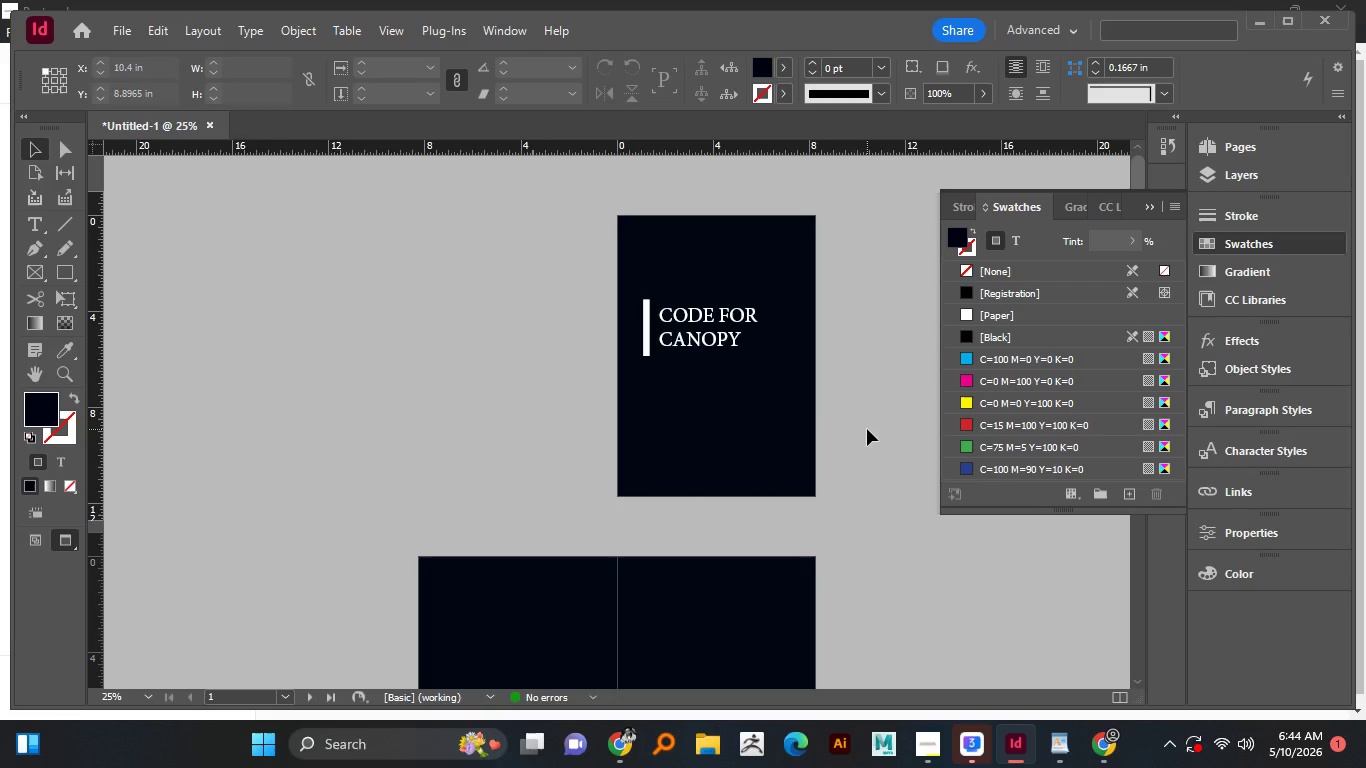 
hold_key(key=AltLeft, duration=1.42)
scroll: coordinate [670, 310], scroll_direction: none, amount: 0.0
 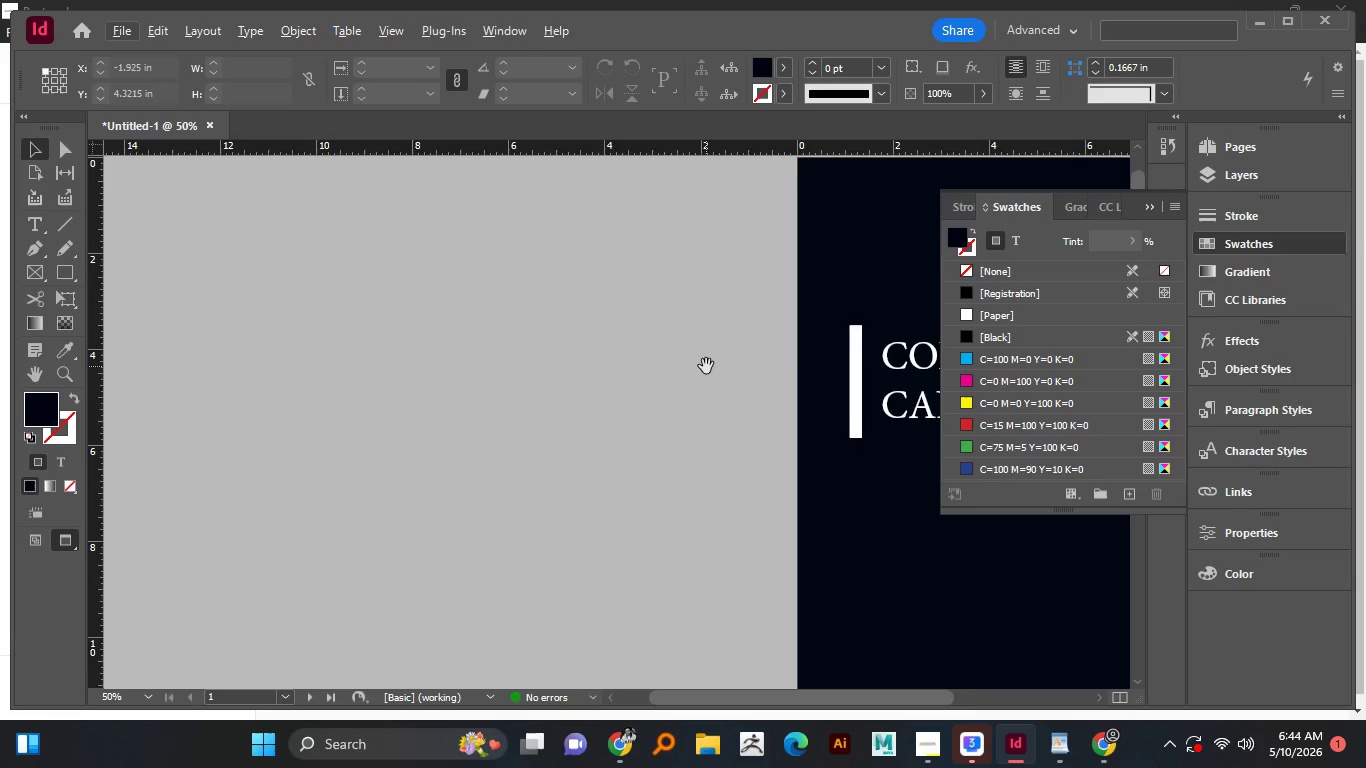 
hold_key(key=Space, duration=0.92)
 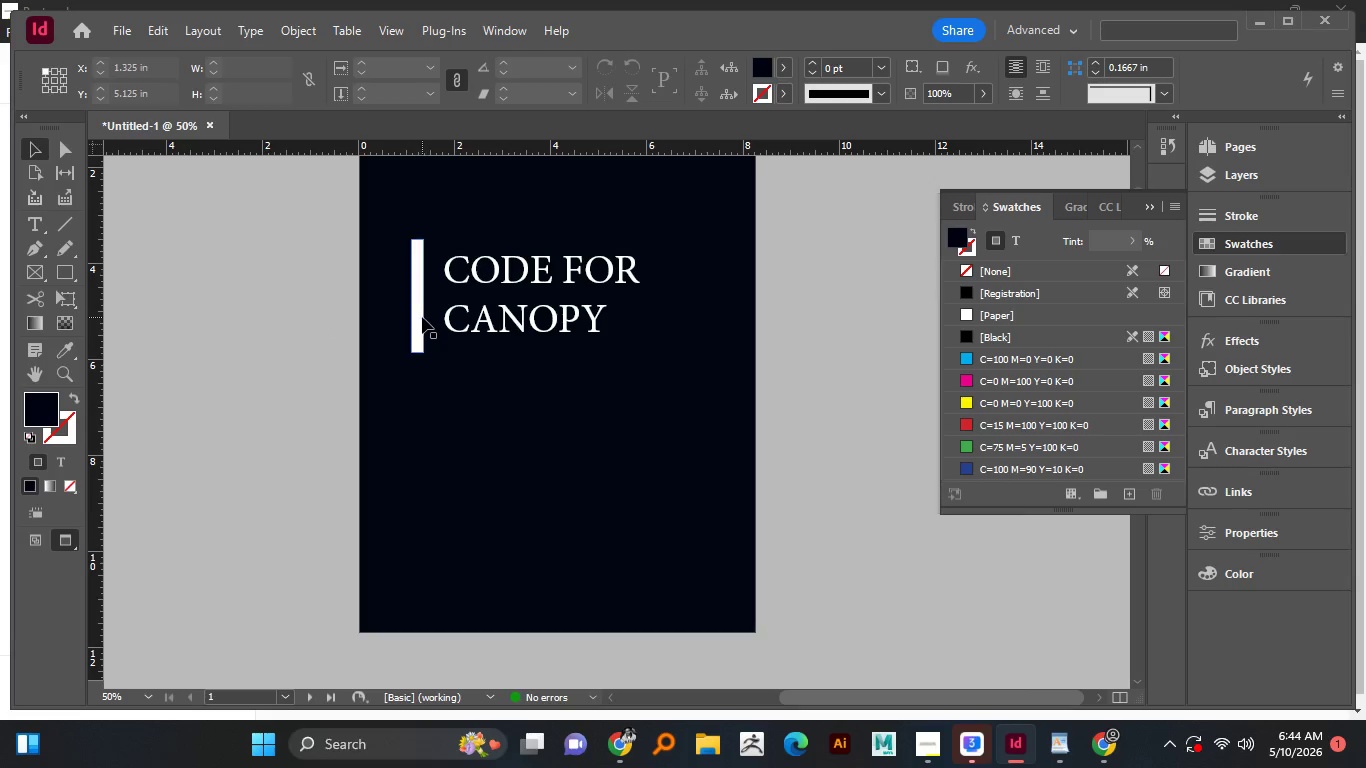 
left_click_drag(start_coordinate=[703, 368], to_coordinate=[279, 360])
 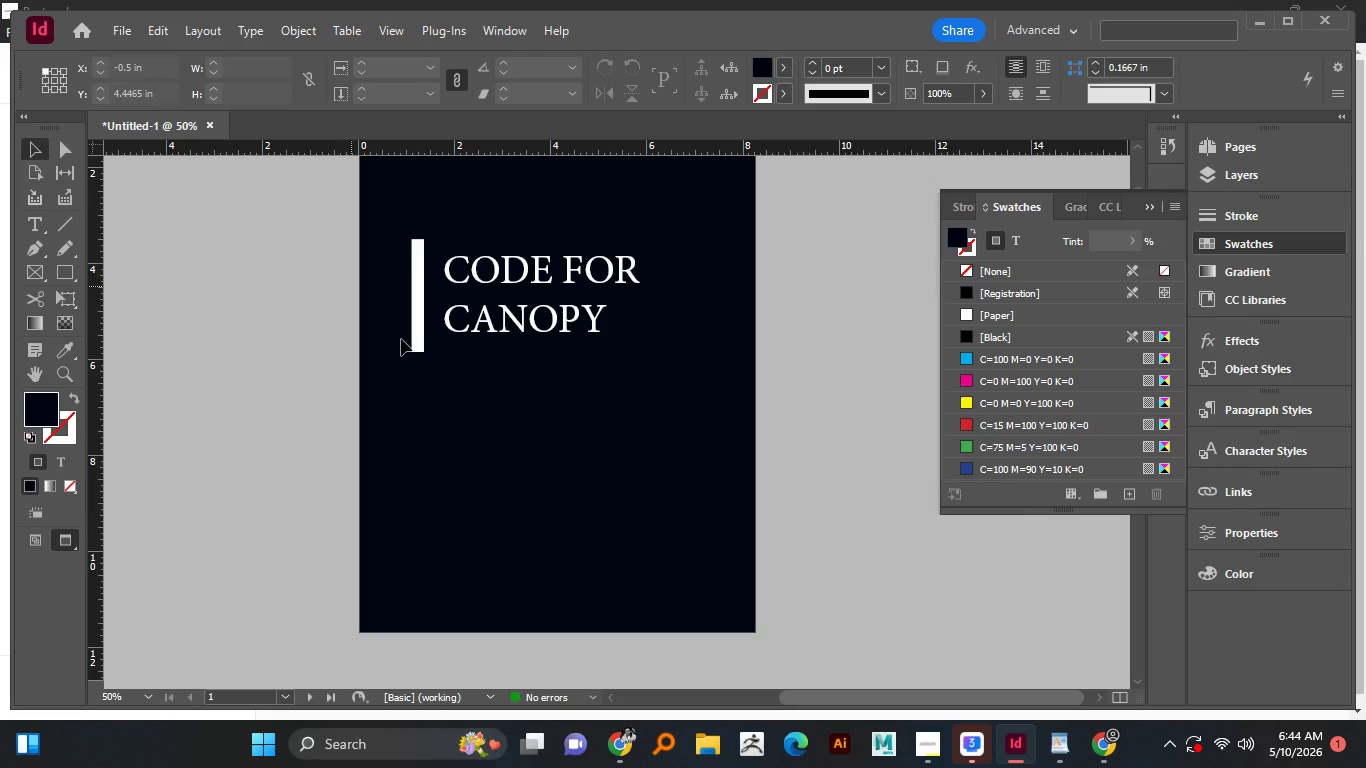 
left_click_drag(start_coordinate=[347, 364], to_coordinate=[334, 287])
 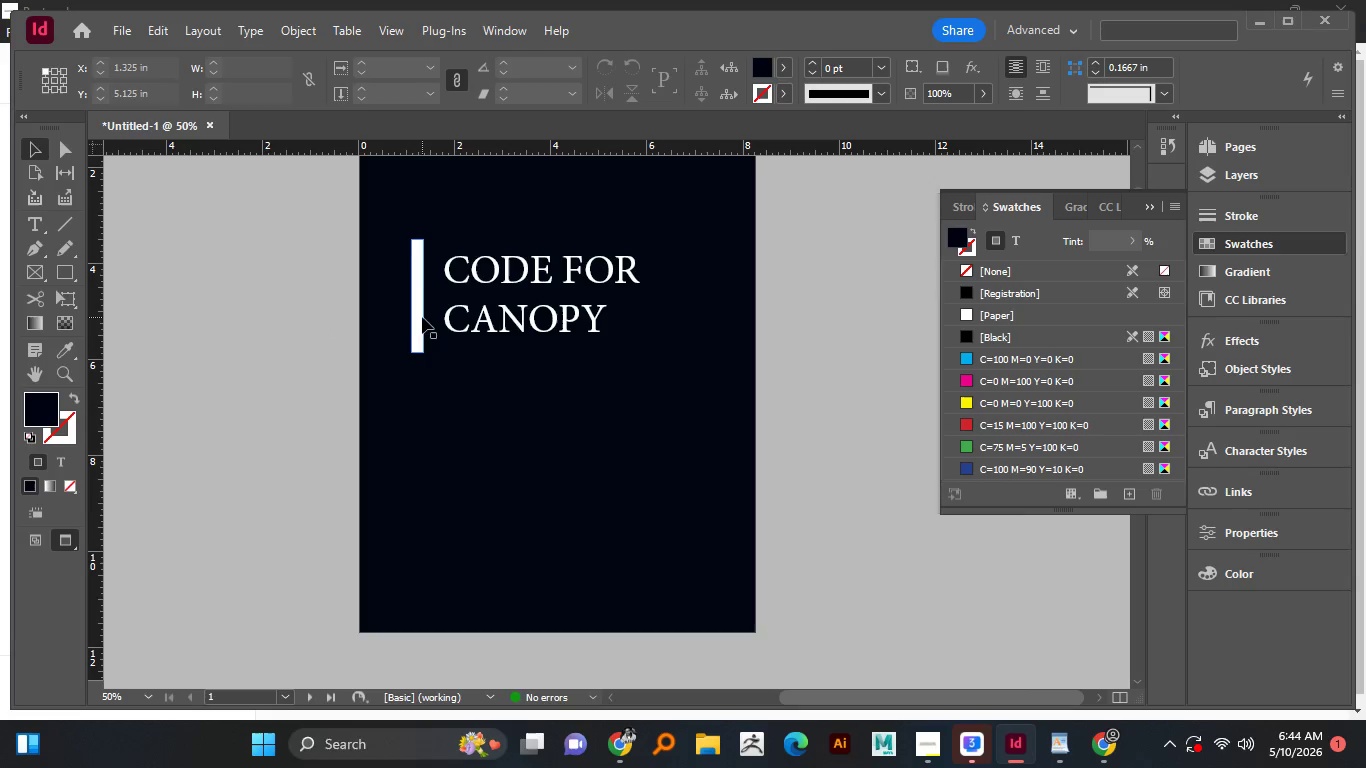 
left_click([422, 317])
 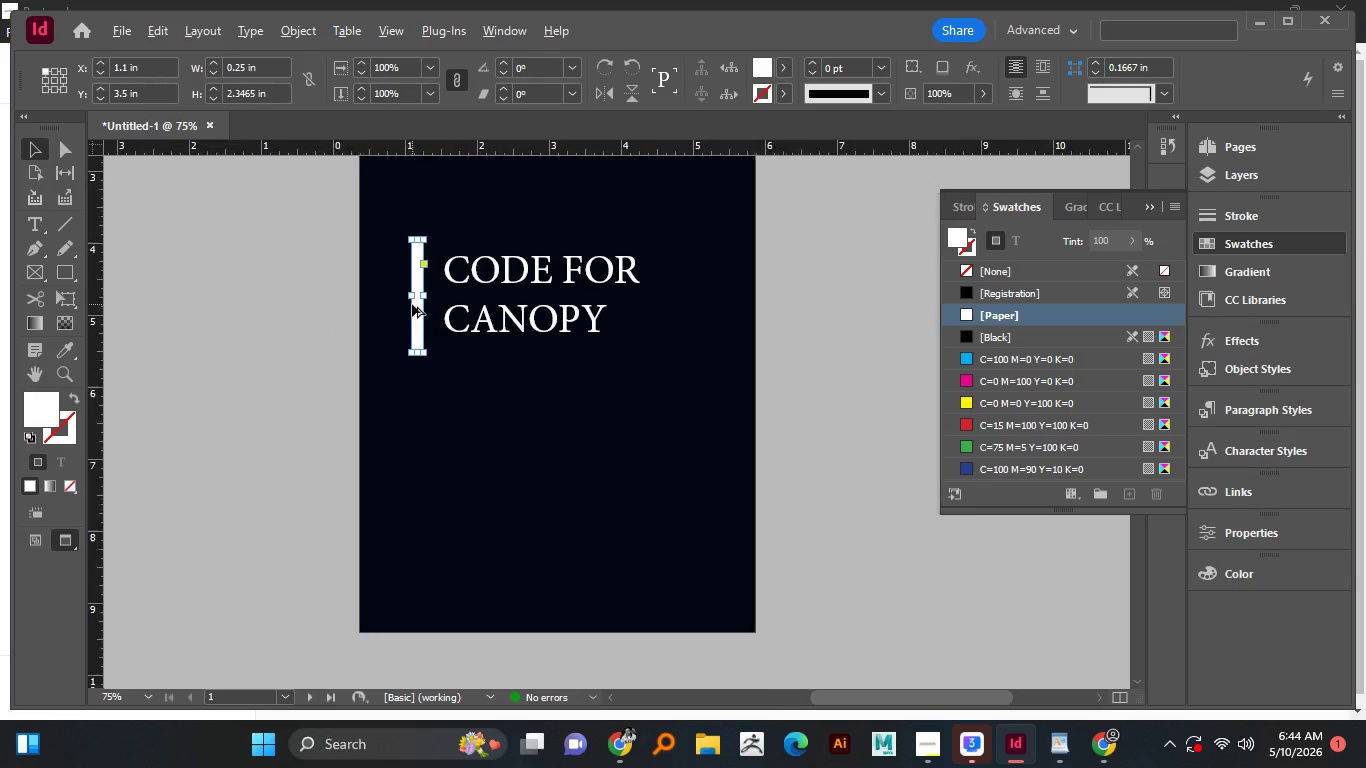 
hold_key(key=AltLeft, duration=1.23)
scroll: coordinate [414, 297], scroll_direction: up, amount: 3.0
 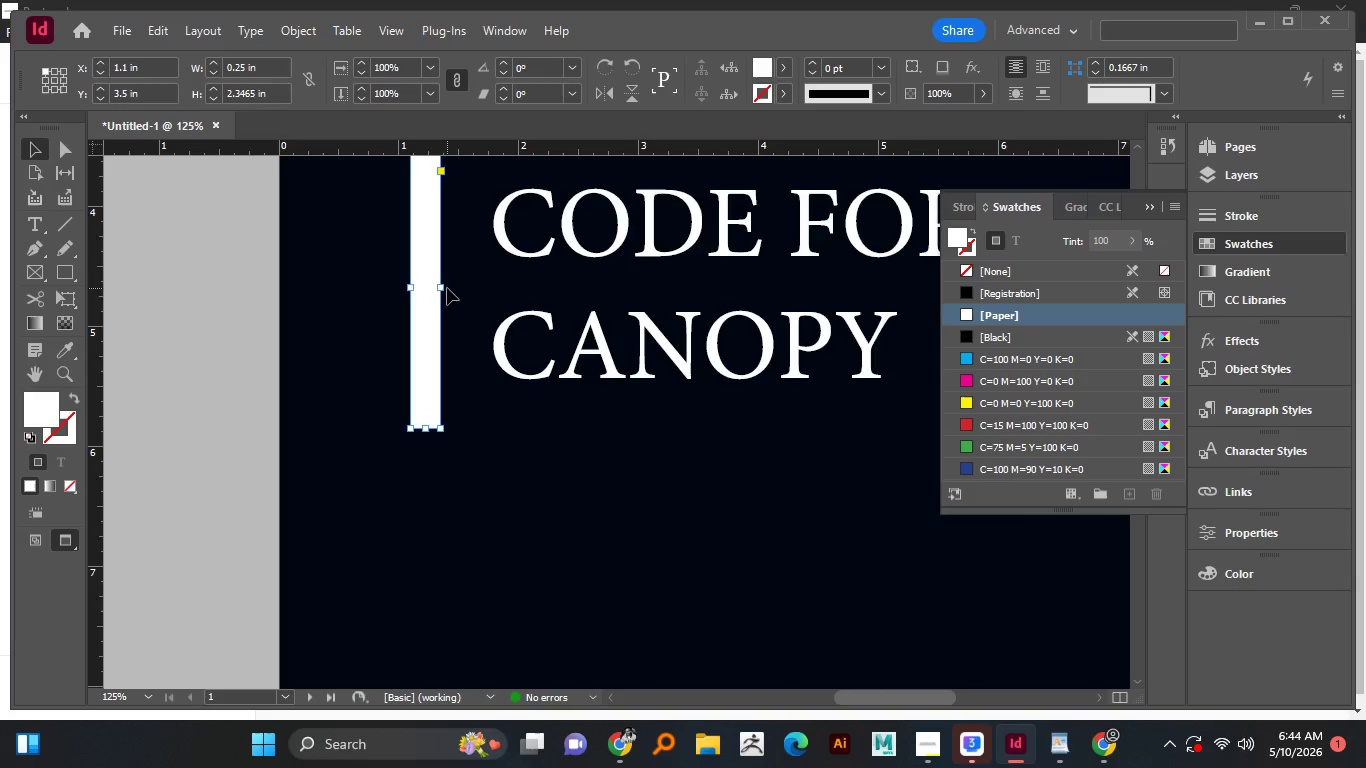 
left_click([447, 288])
 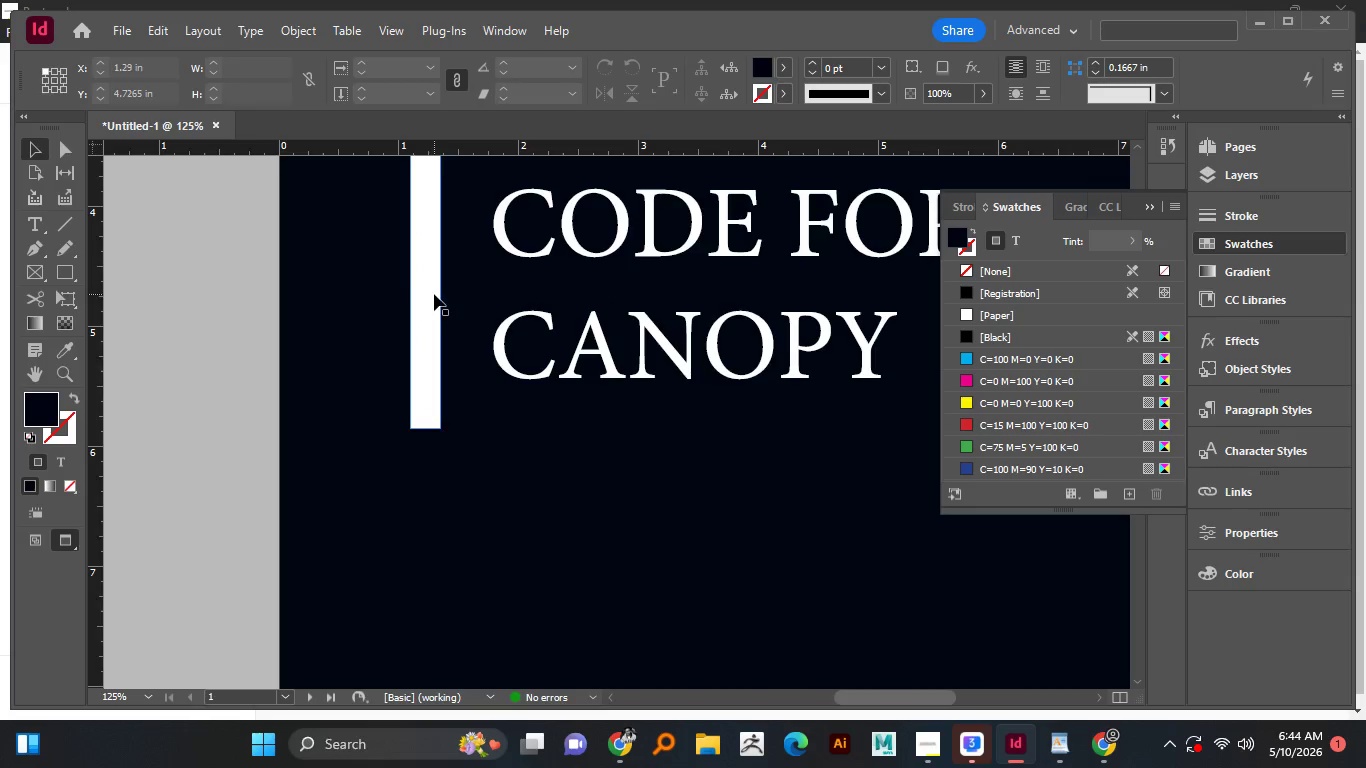 
left_click([434, 294])
 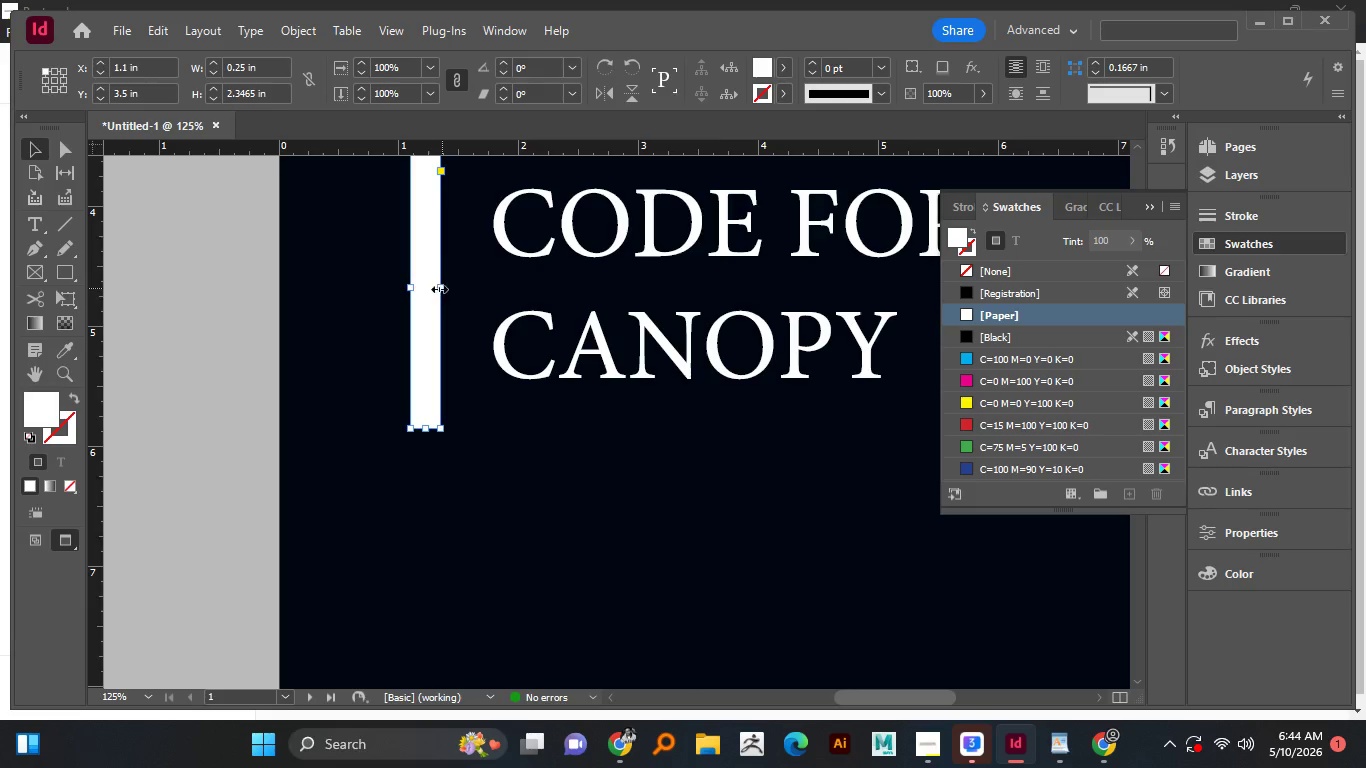 
left_click_drag(start_coordinate=[442, 288], to_coordinate=[427, 294])
 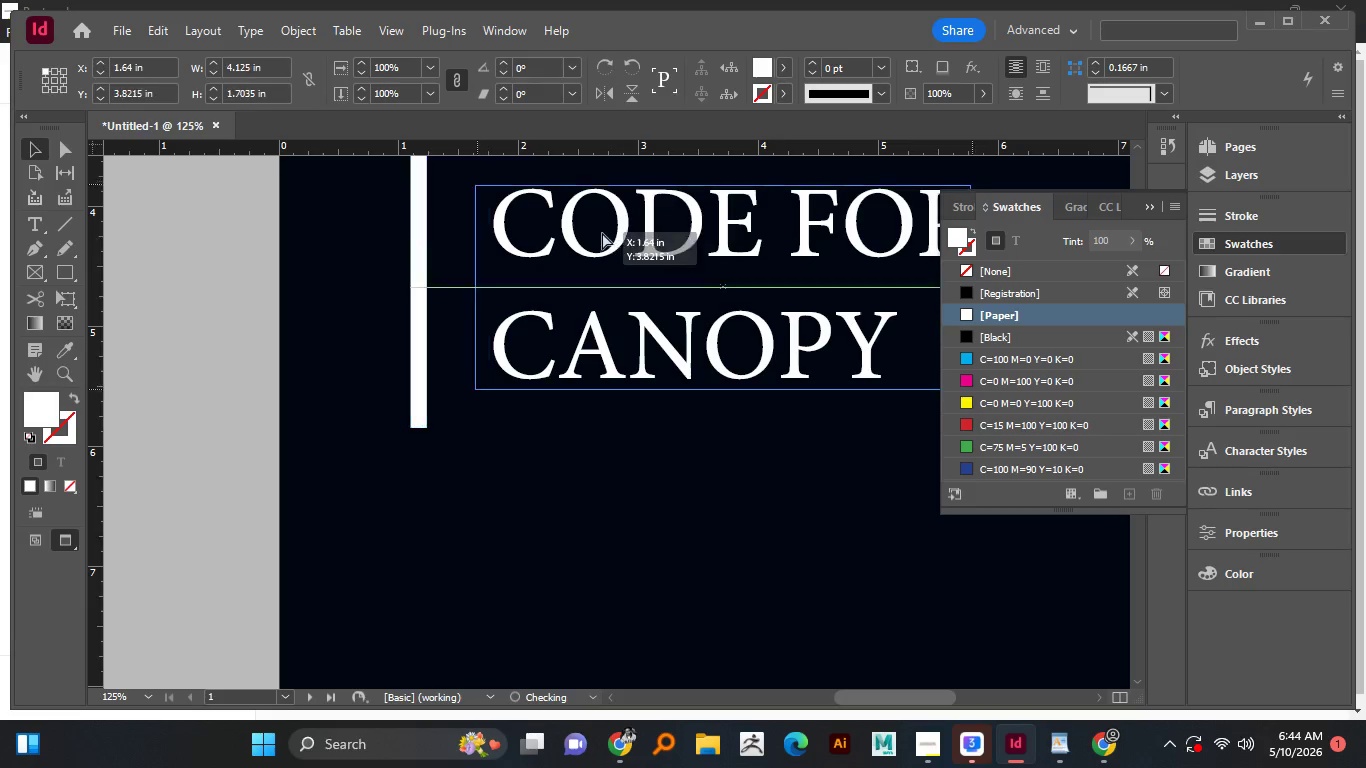 
left_click_drag(start_coordinate=[617, 227], to_coordinate=[585, 235])
 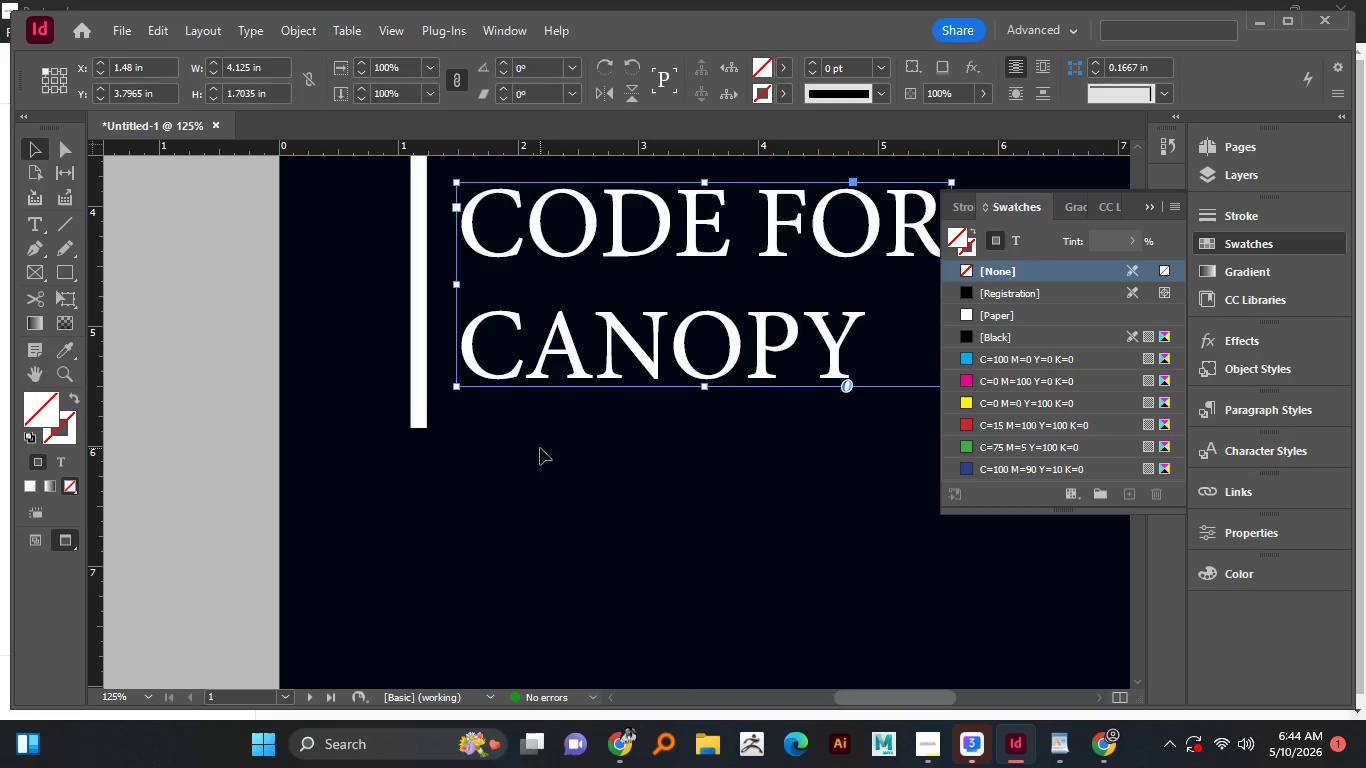 
hold_key(key=ShiftLeft, duration=1.38)
 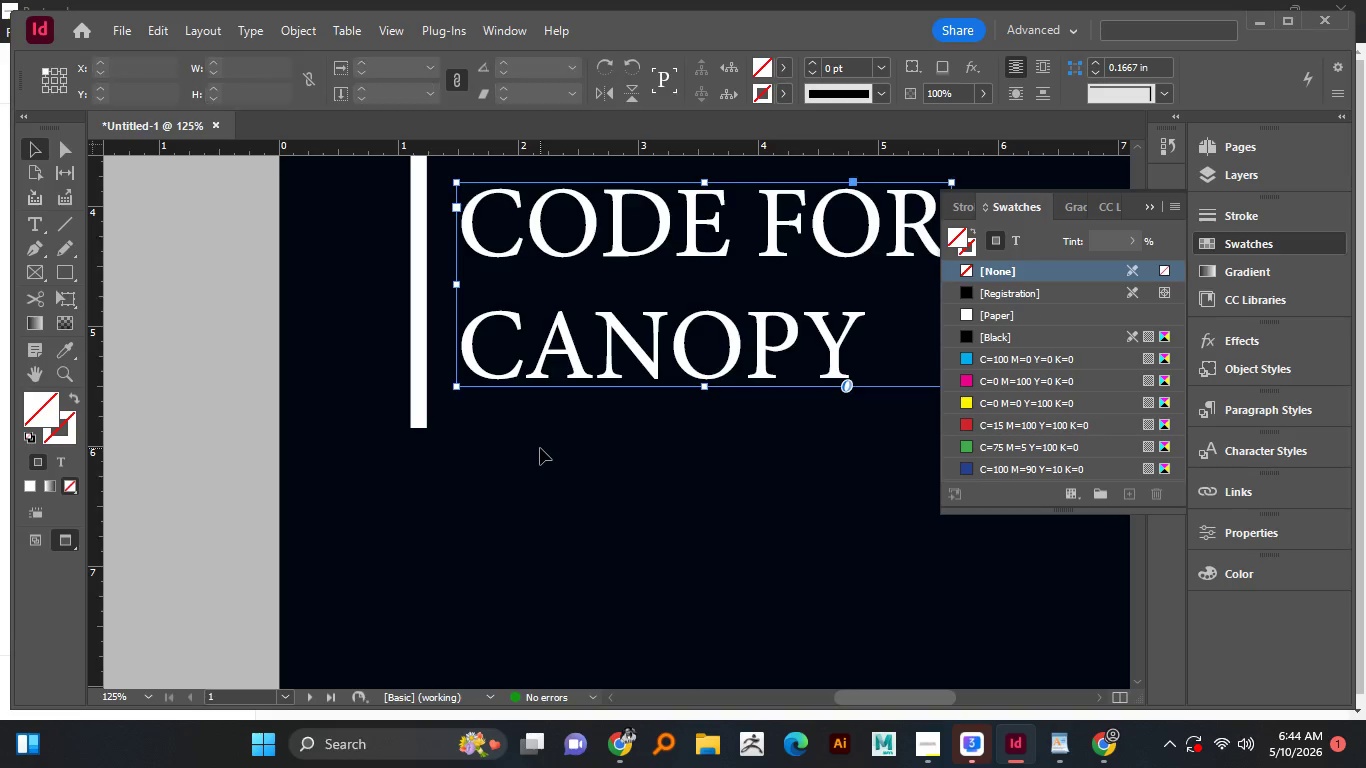 
left_click([540, 448])
 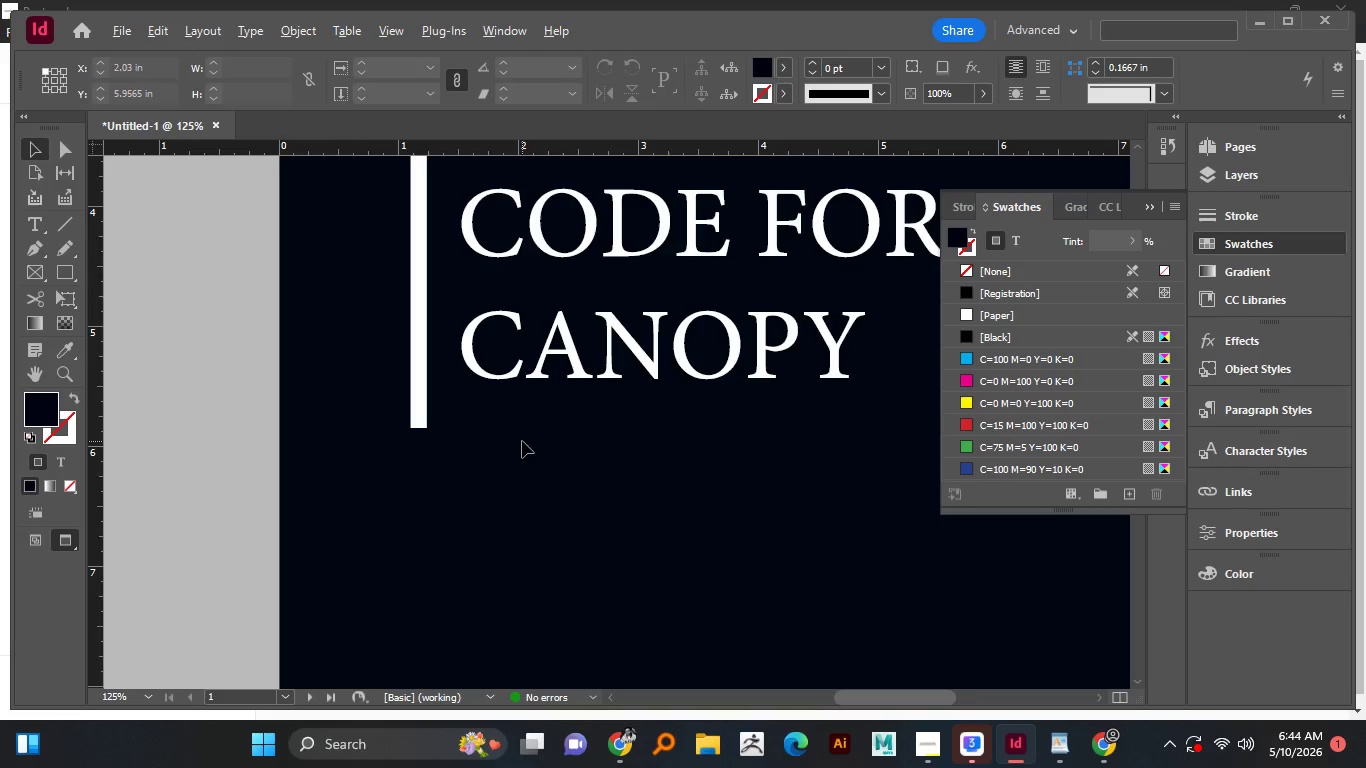 
hold_key(key=AltLeft, duration=1.03)
scroll: coordinate [522, 441], scroll_direction: down, amount: 1.0
 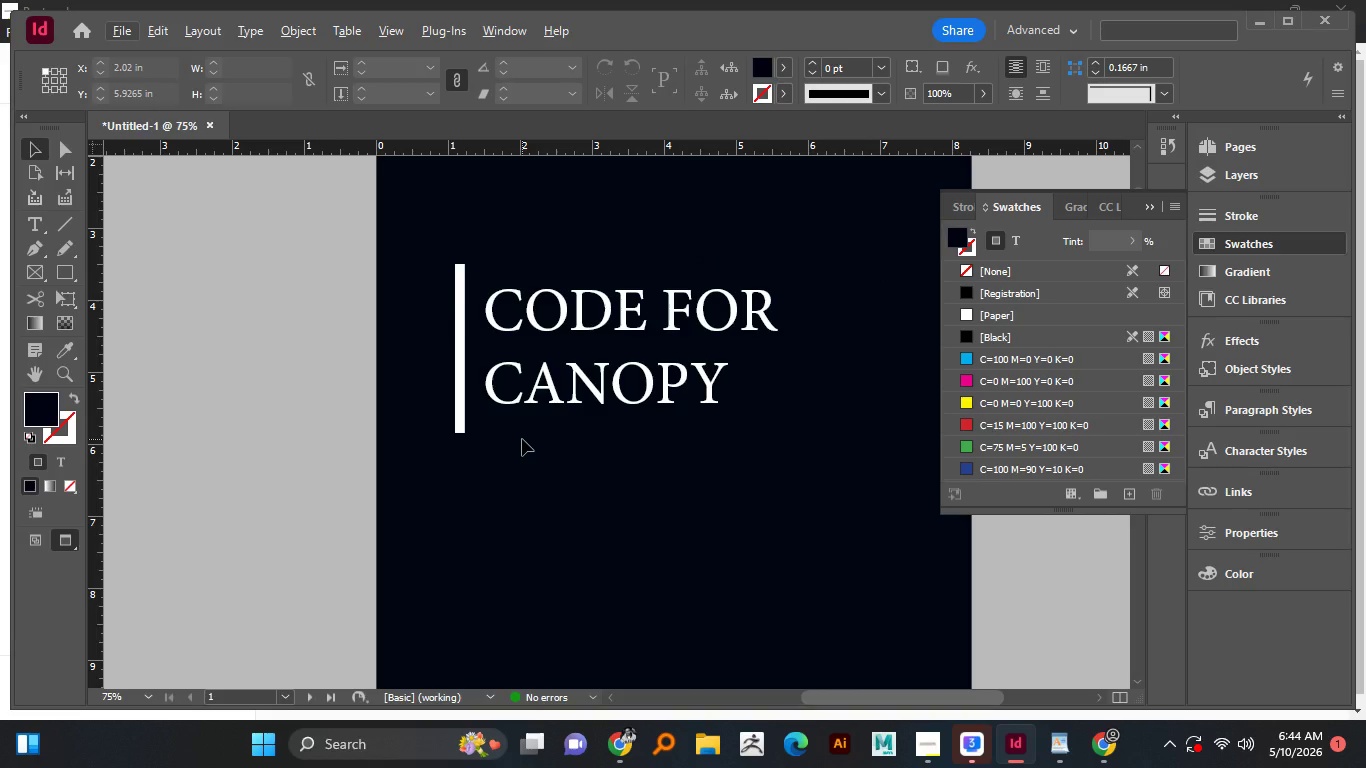 
wait(7.11)
 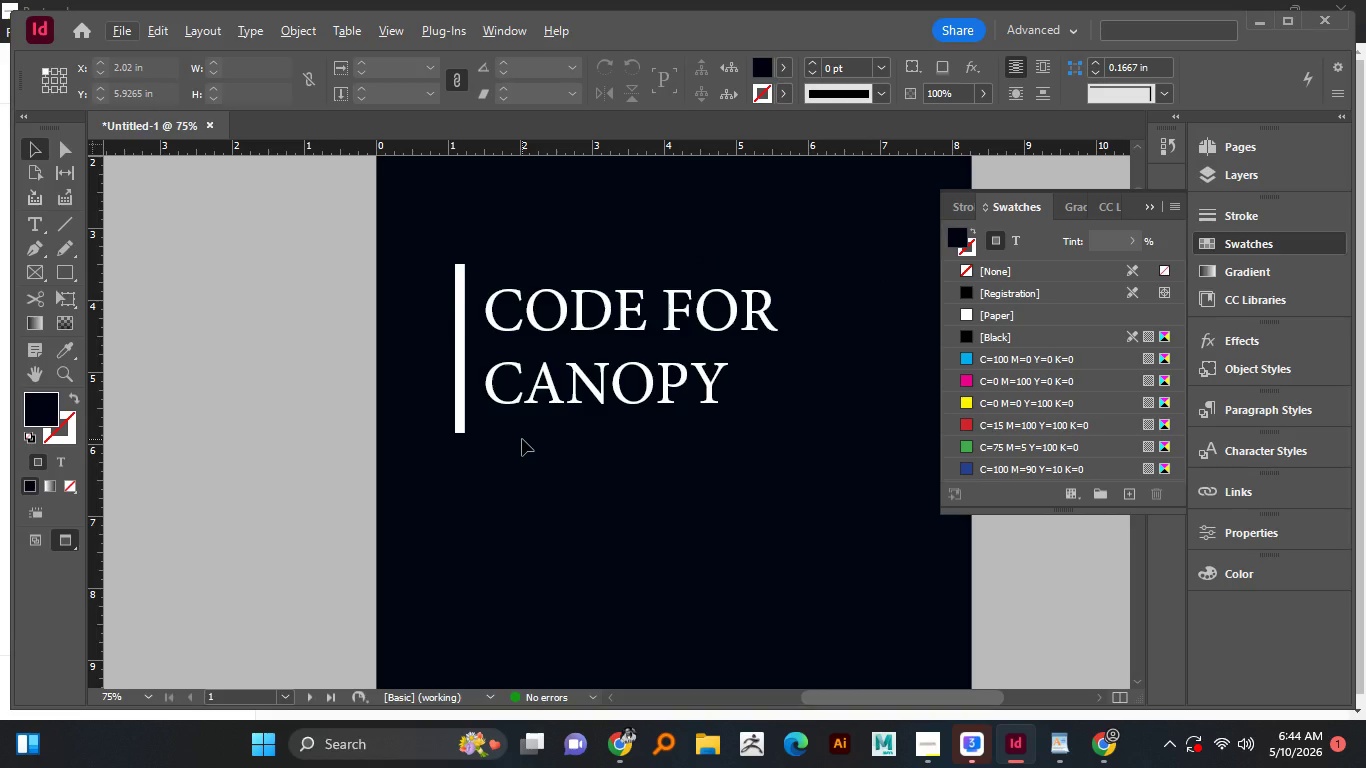 
scroll: coordinate [519, 438], scroll_direction: down, amount: 1.0
 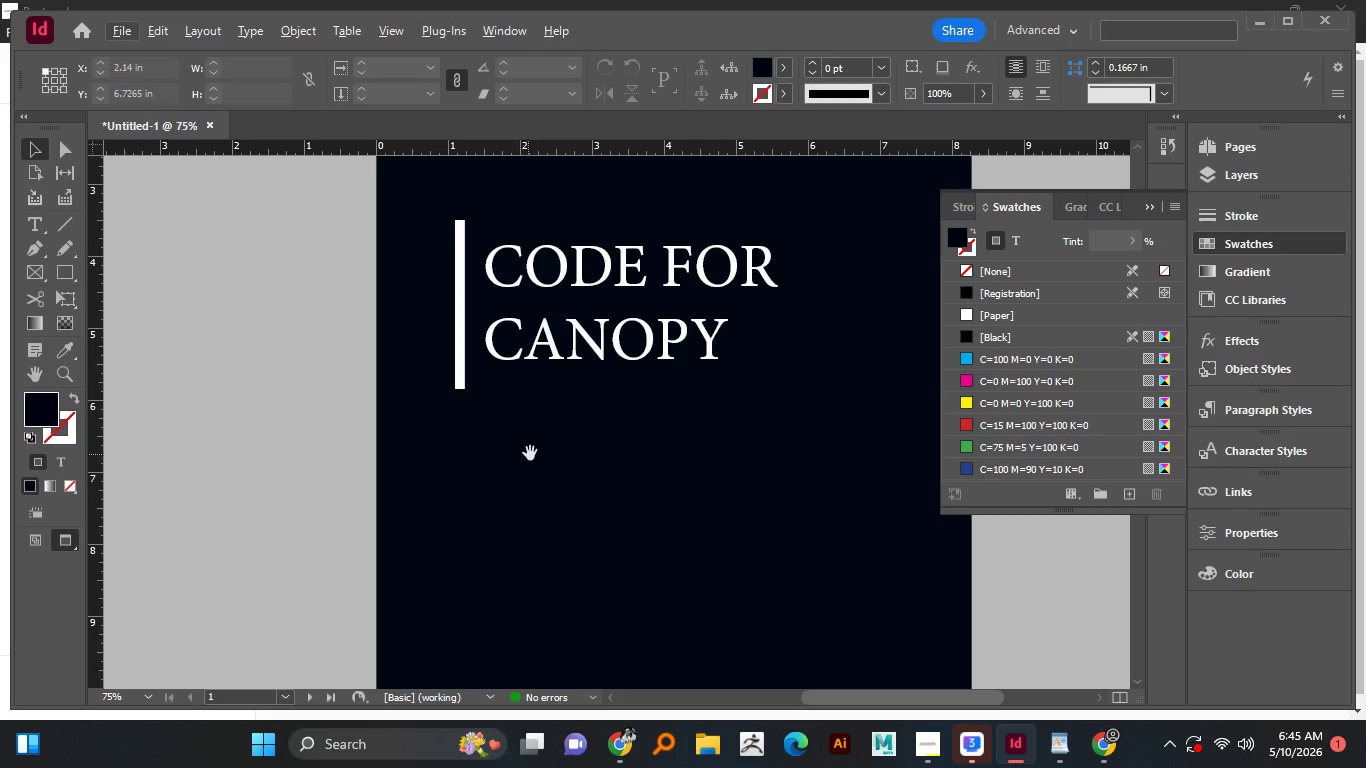 
hold_key(key=Space, duration=1.52)
 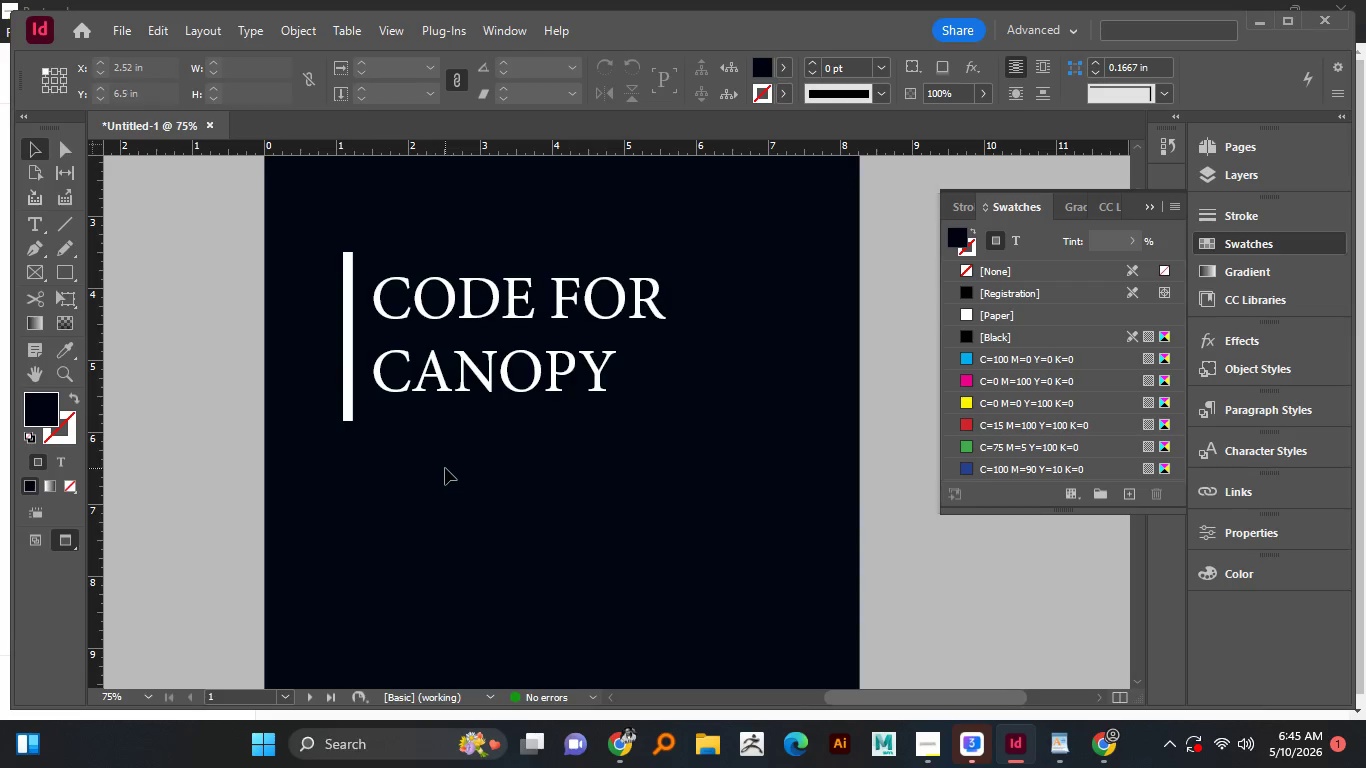 
left_click_drag(start_coordinate=[530, 453], to_coordinate=[441, 438])
 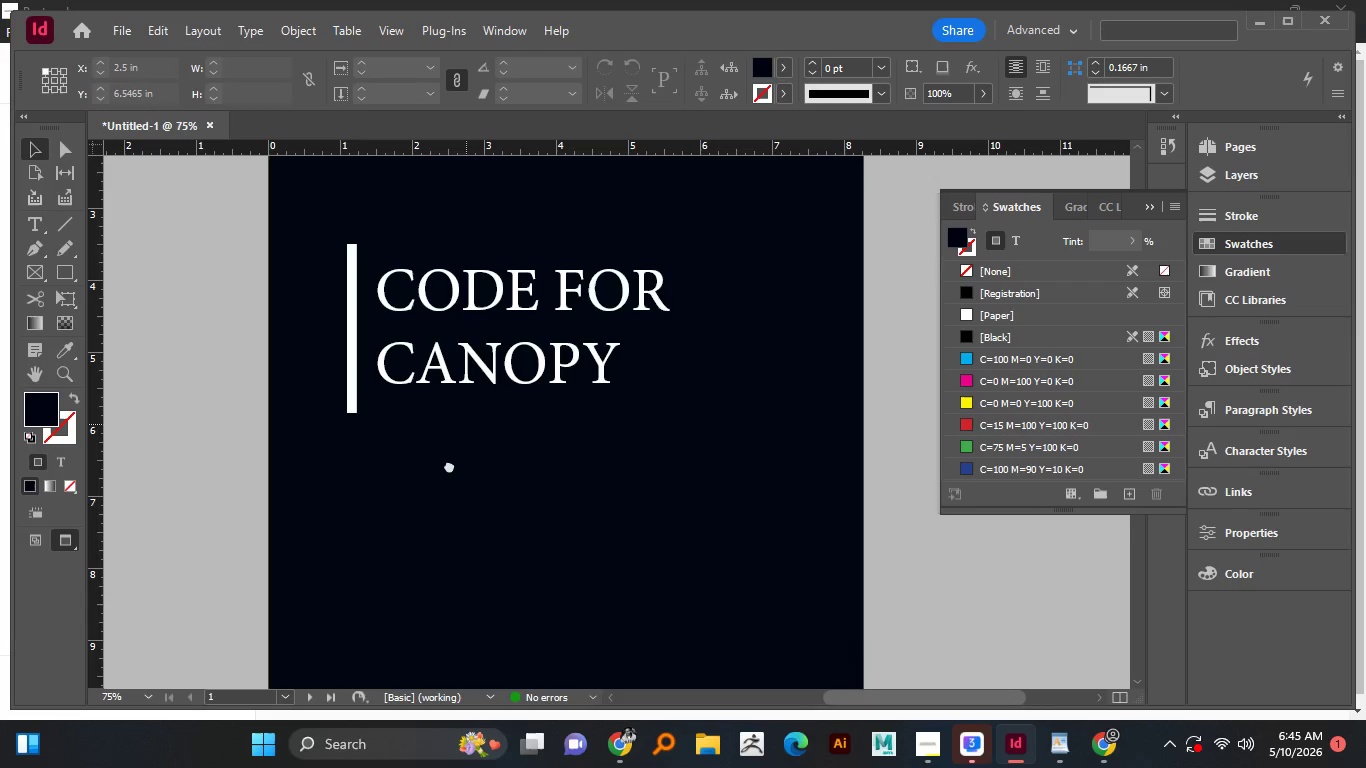 
left_click_drag(start_coordinate=[466, 424], to_coordinate=[449, 465])
 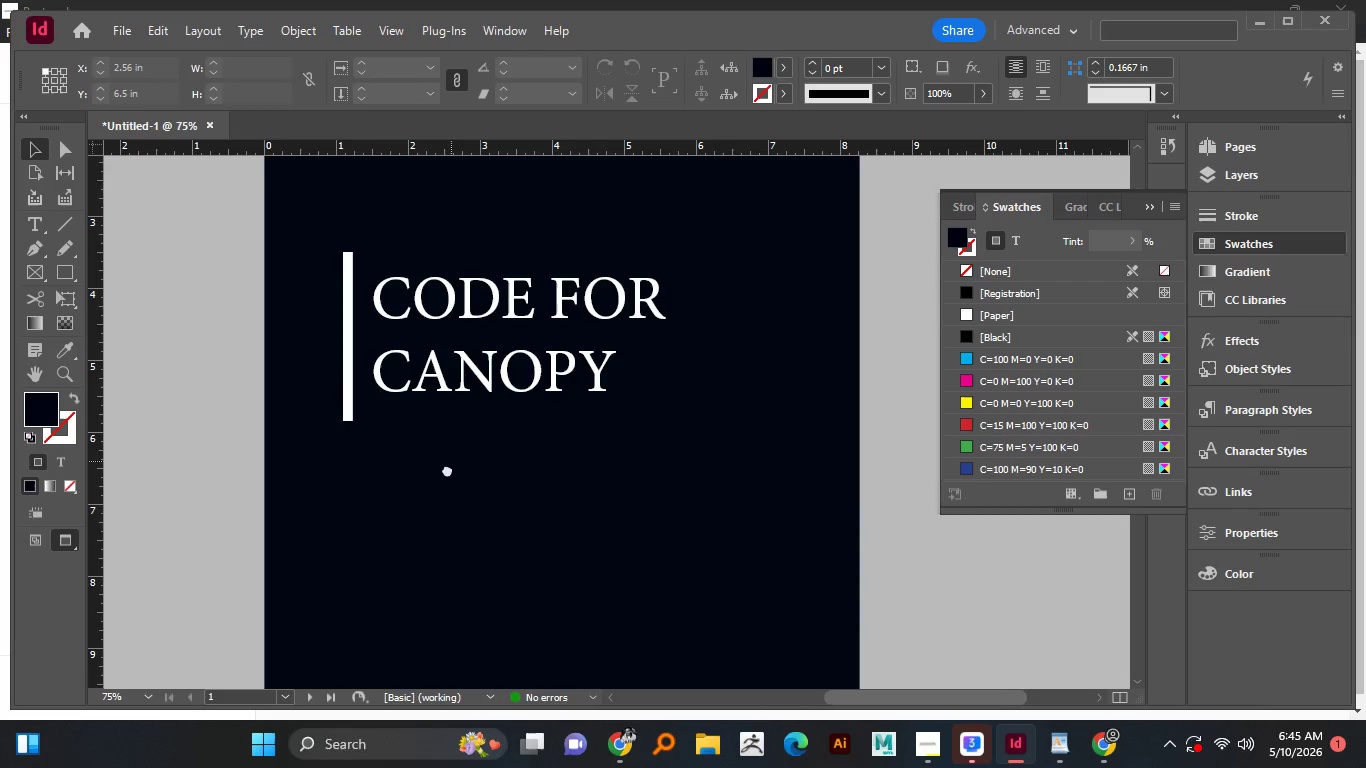 
hold_key(key=Space, duration=0.58)
 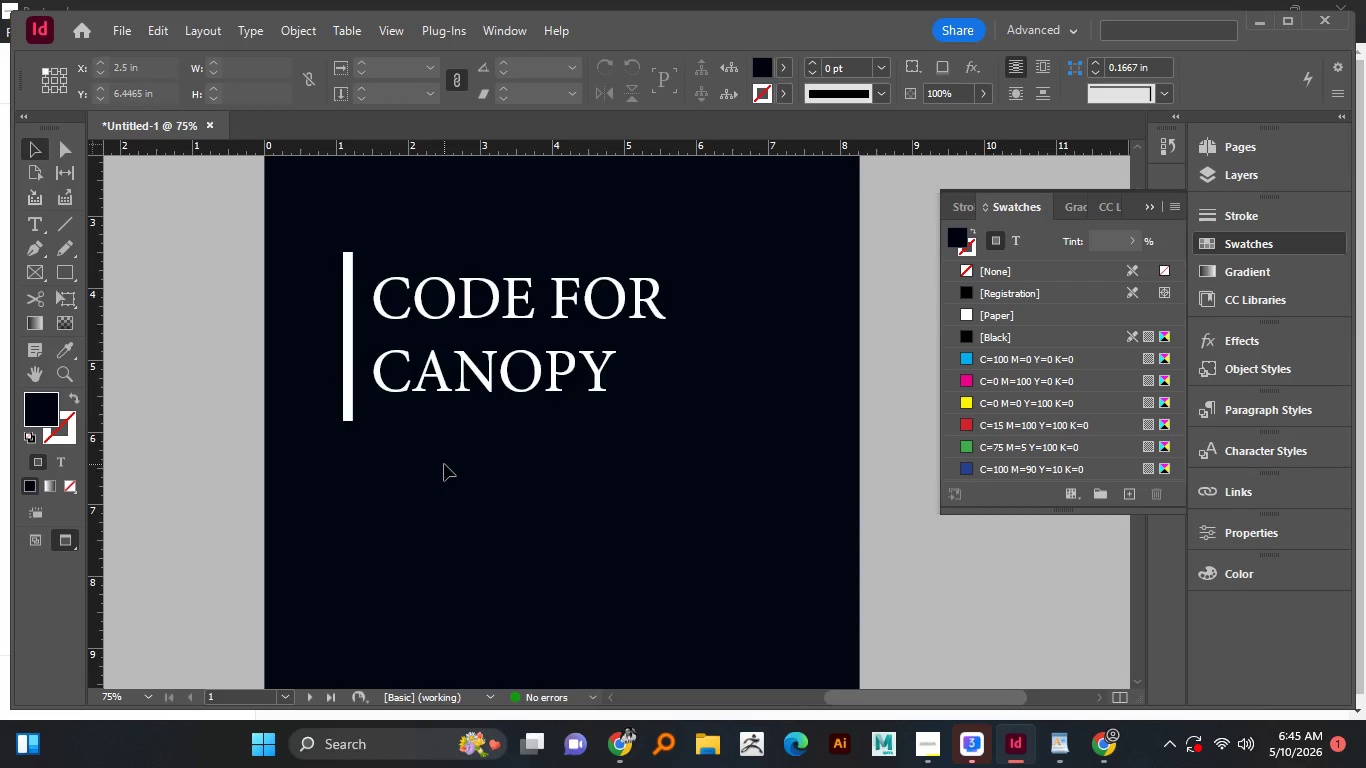 
left_click_drag(start_coordinate=[450, 461], to_coordinate=[447, 469])
 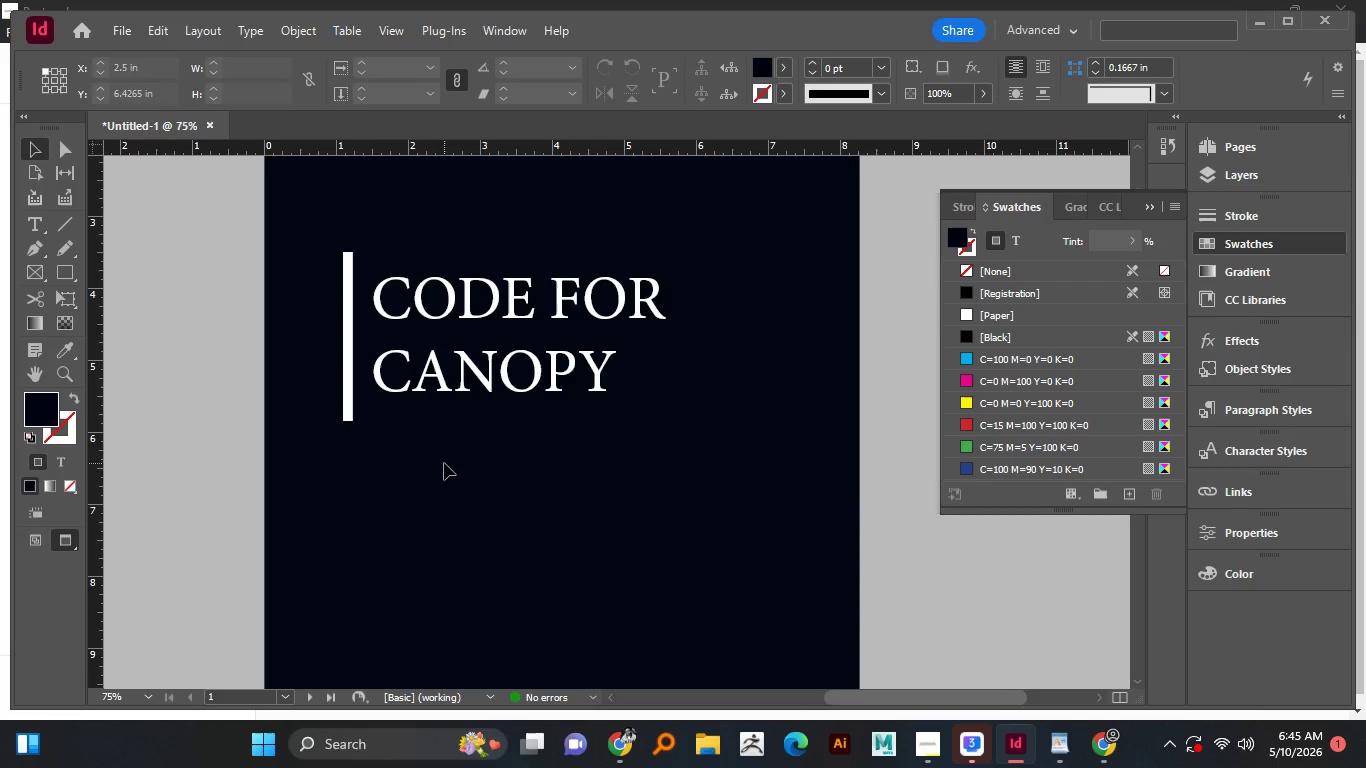 
hold_key(key=Space, duration=0.67)
 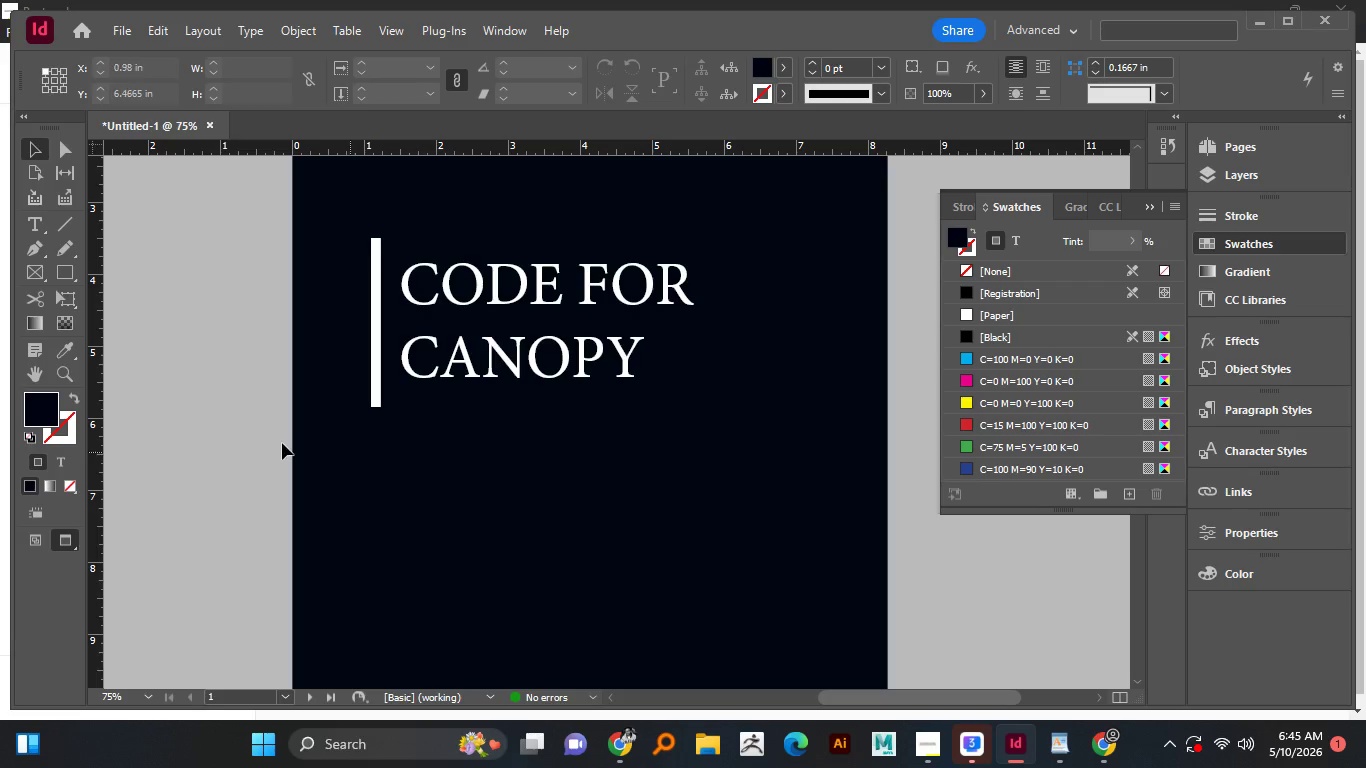 
left_click_drag(start_coordinate=[445, 469], to_coordinate=[474, 456])
 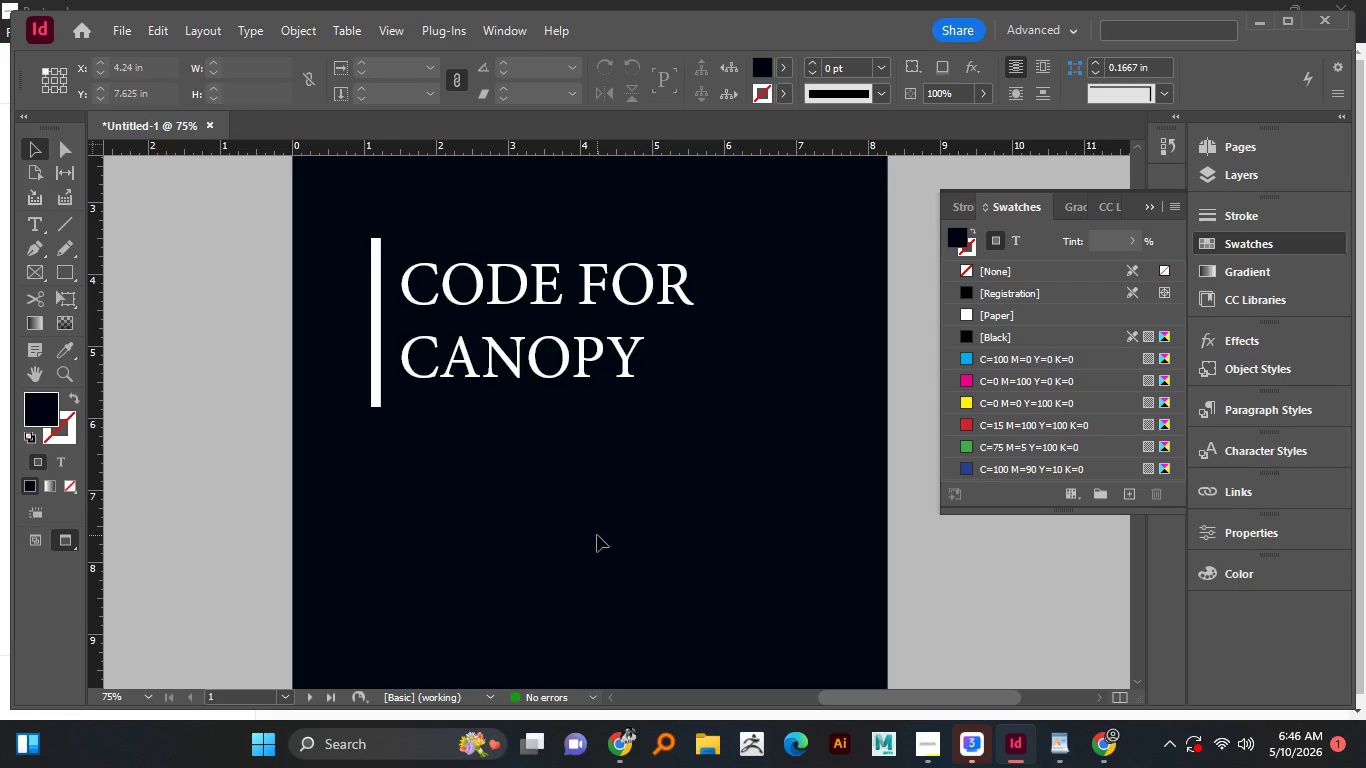 
wait(101.91)
 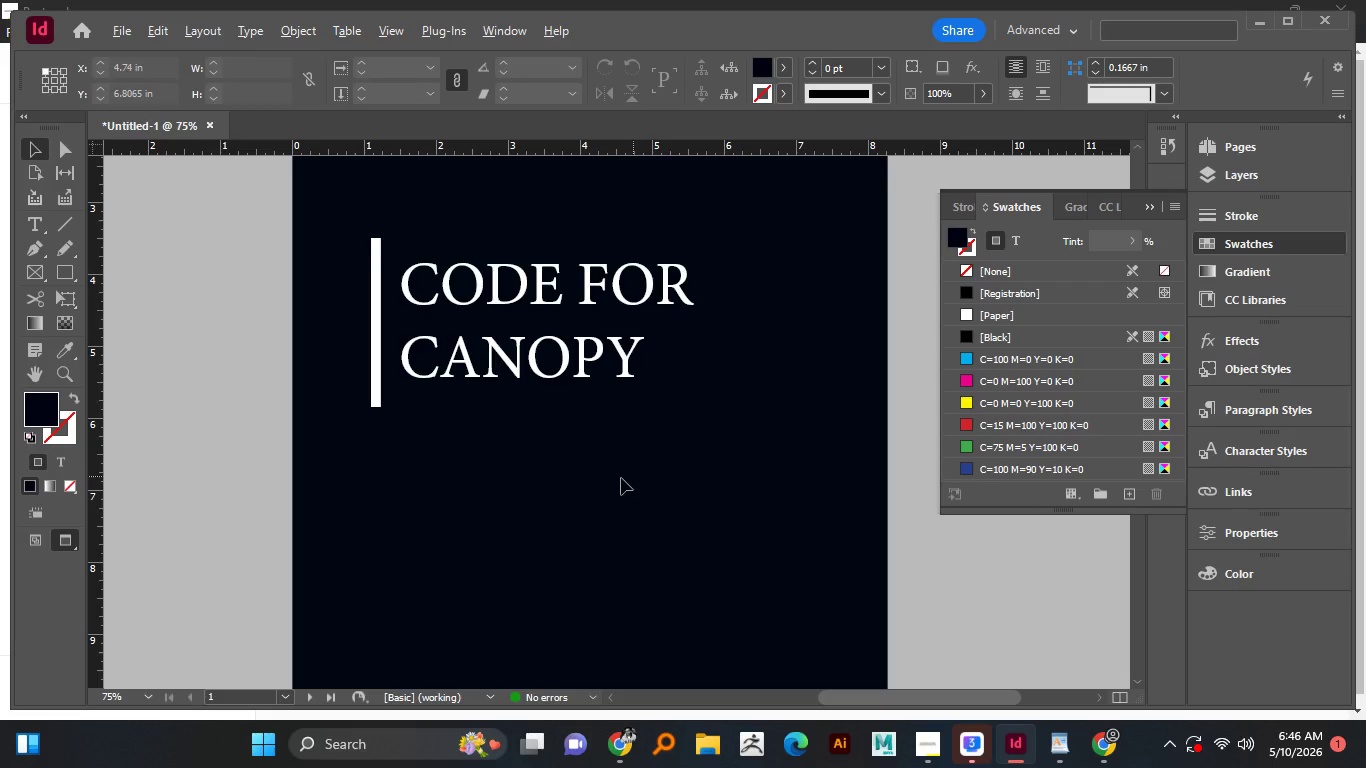 
hold_key(key=AltLeft, duration=0.56)
 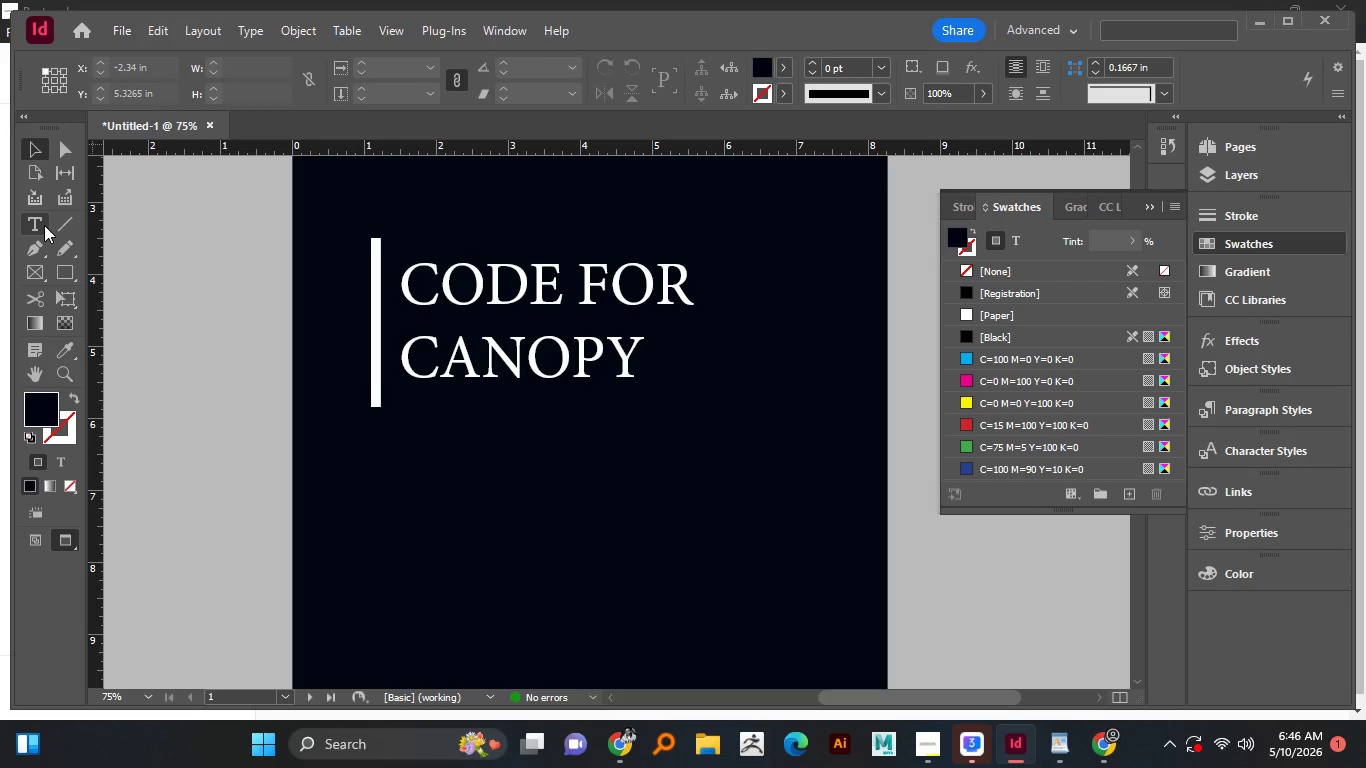 
scroll: coordinate [634, 476], scroll_direction: none, amount: 0.0
 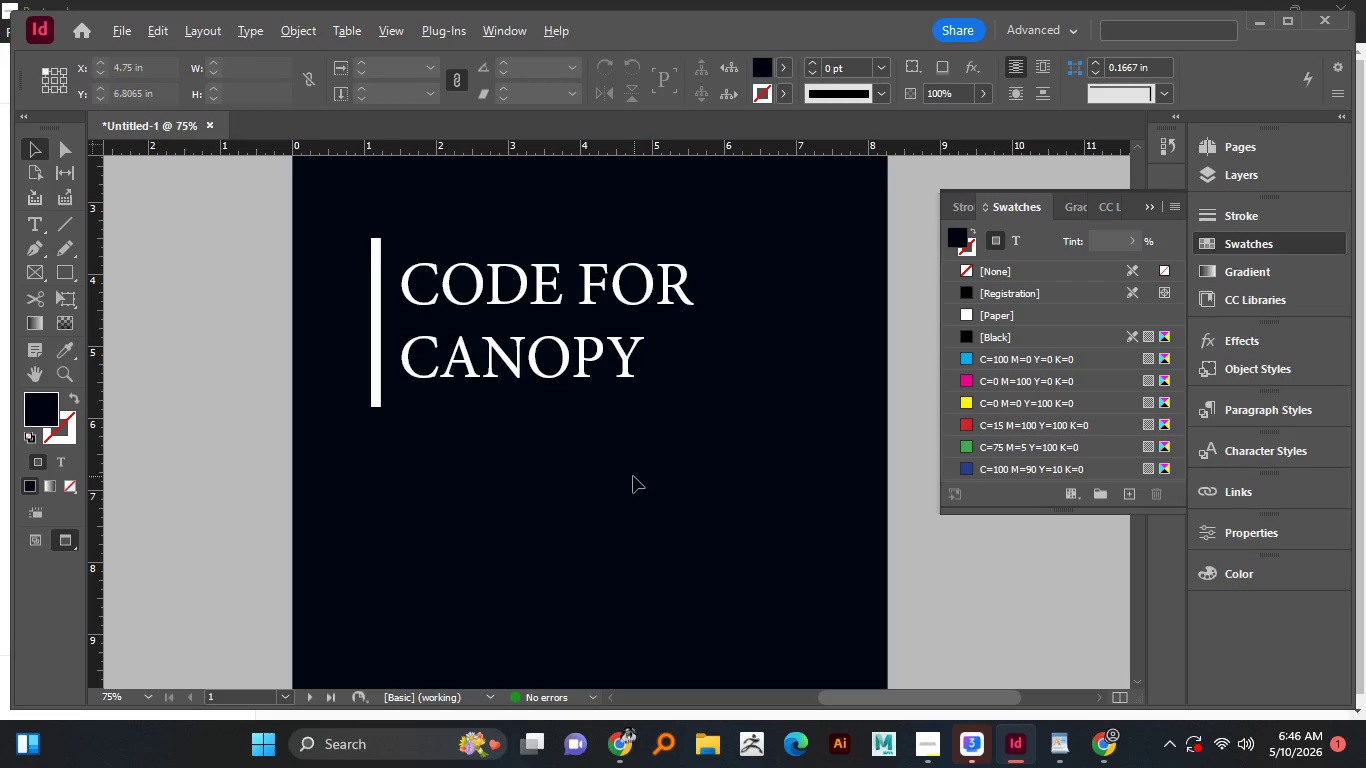 
left_click([44, 225])
 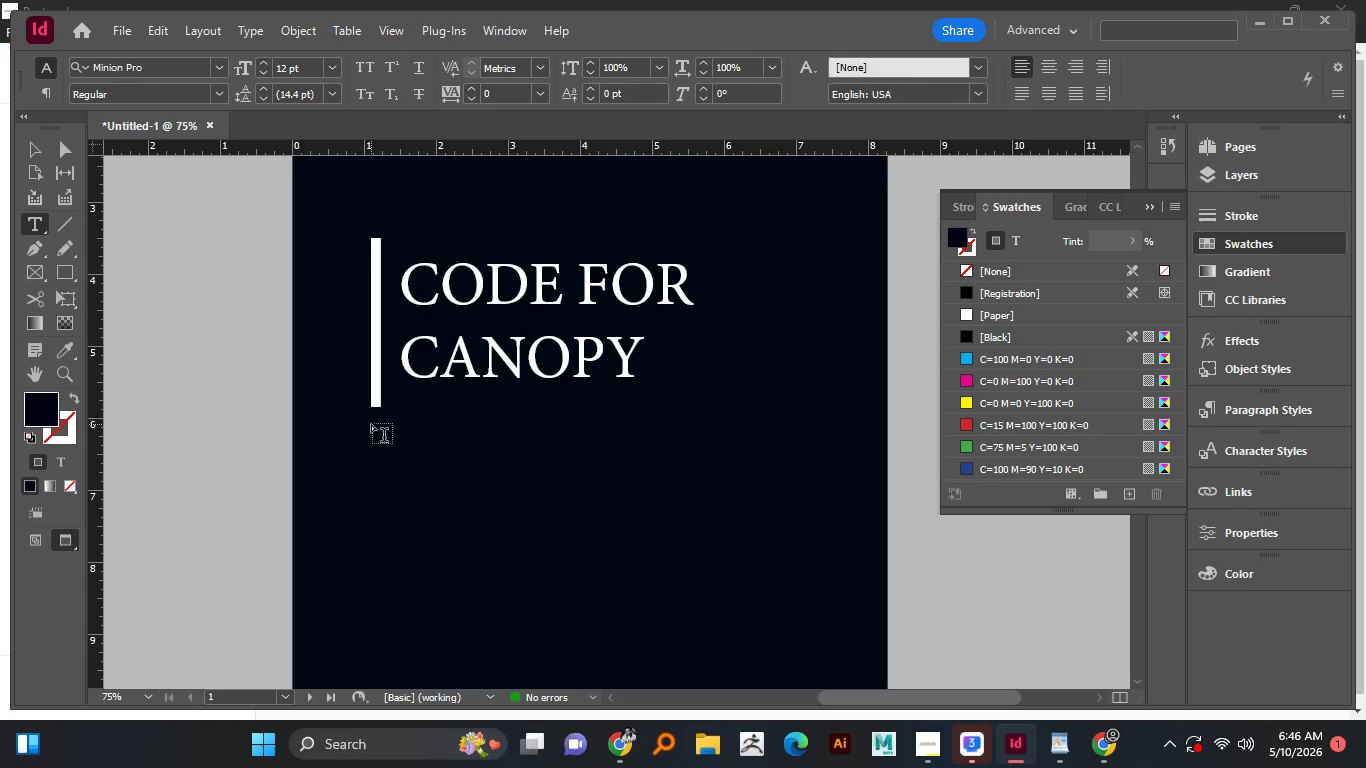 
wait(5.19)
 